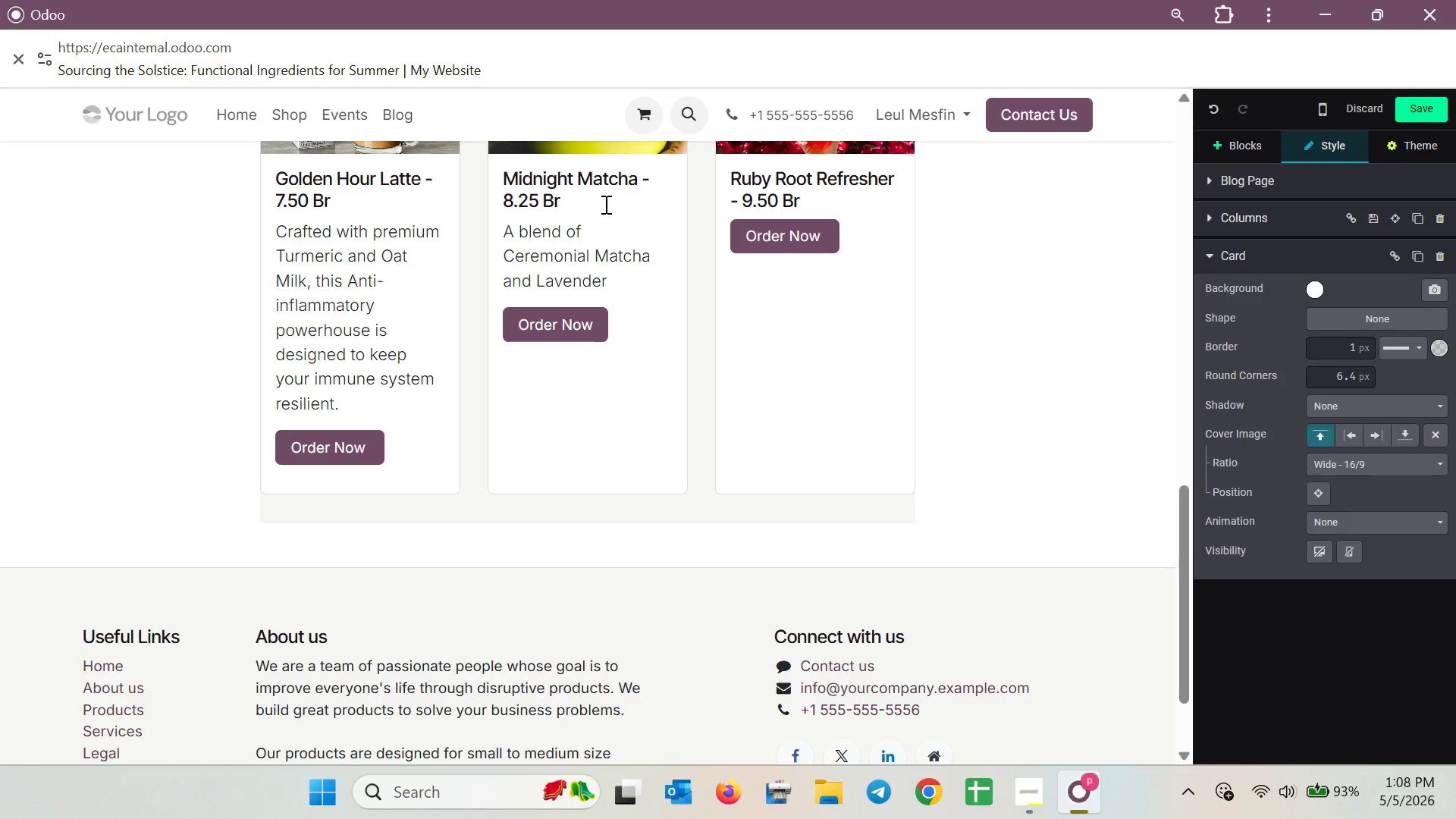 
wait(5.73)
 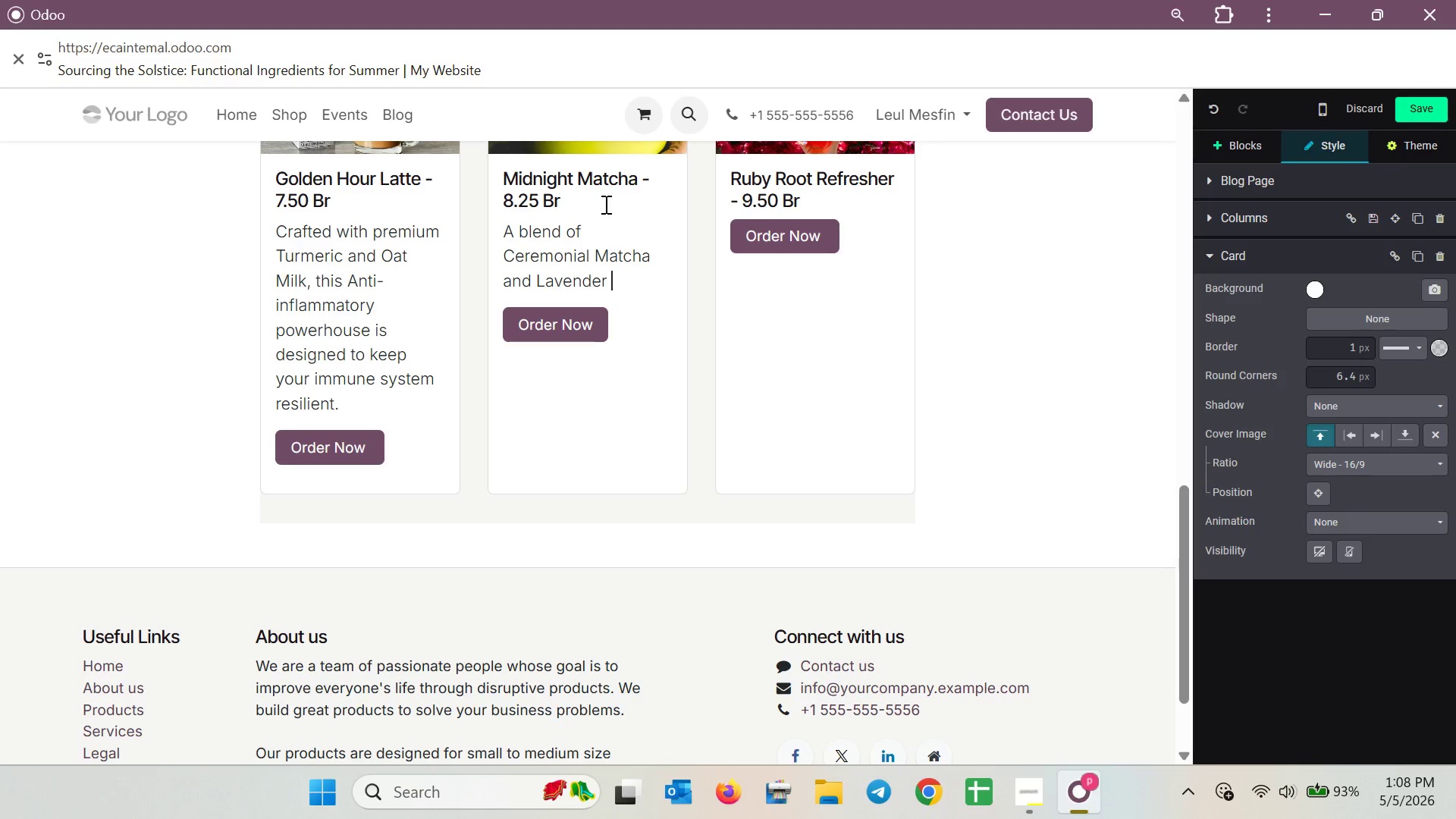 
type(S\s)
key(Backspace)
key(Backspace)
key(Backspace)
type(specific )
key(Backspace)
type(ally Matcha and Lac)
key(Backspace)
type(vender a)
key(Backspace)
type(specificallu)
key(Backspace)
type(y fro)
key(Backspace)
key(Backspace)
type(or Mental Clarity )
key(Backspace)
type(, )
 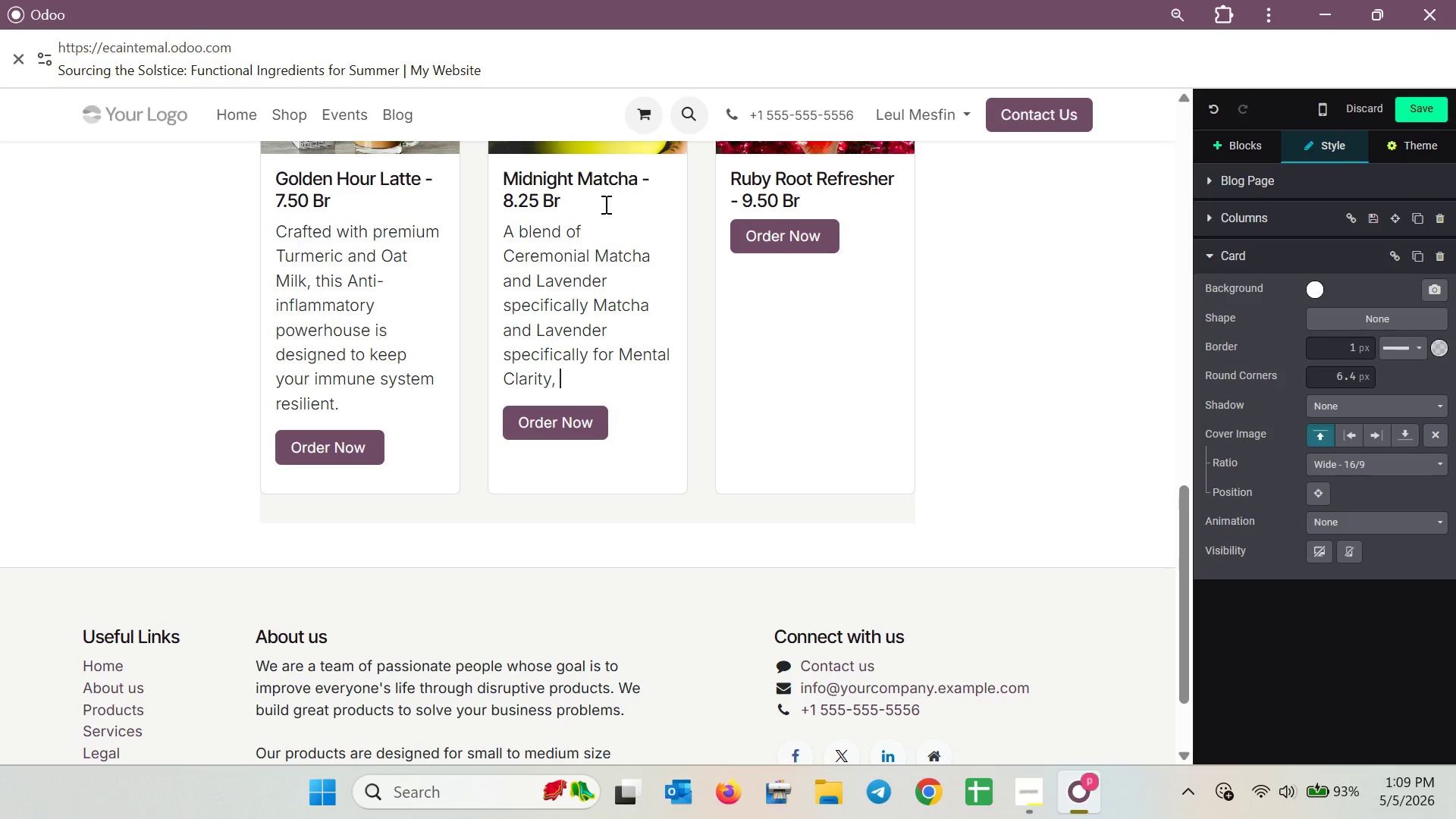 
wait(7.44)
 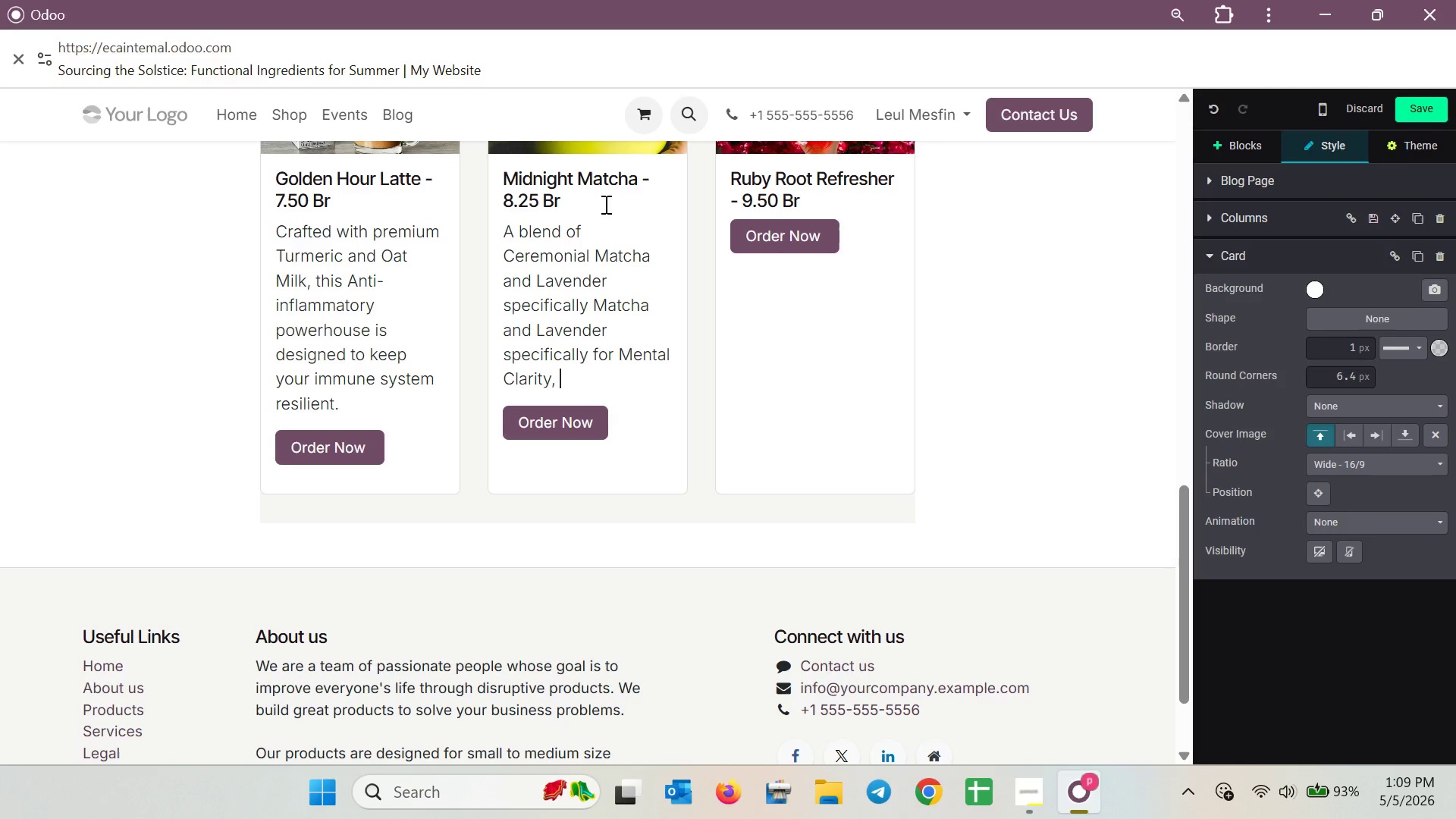 
left_click([593, 419])
 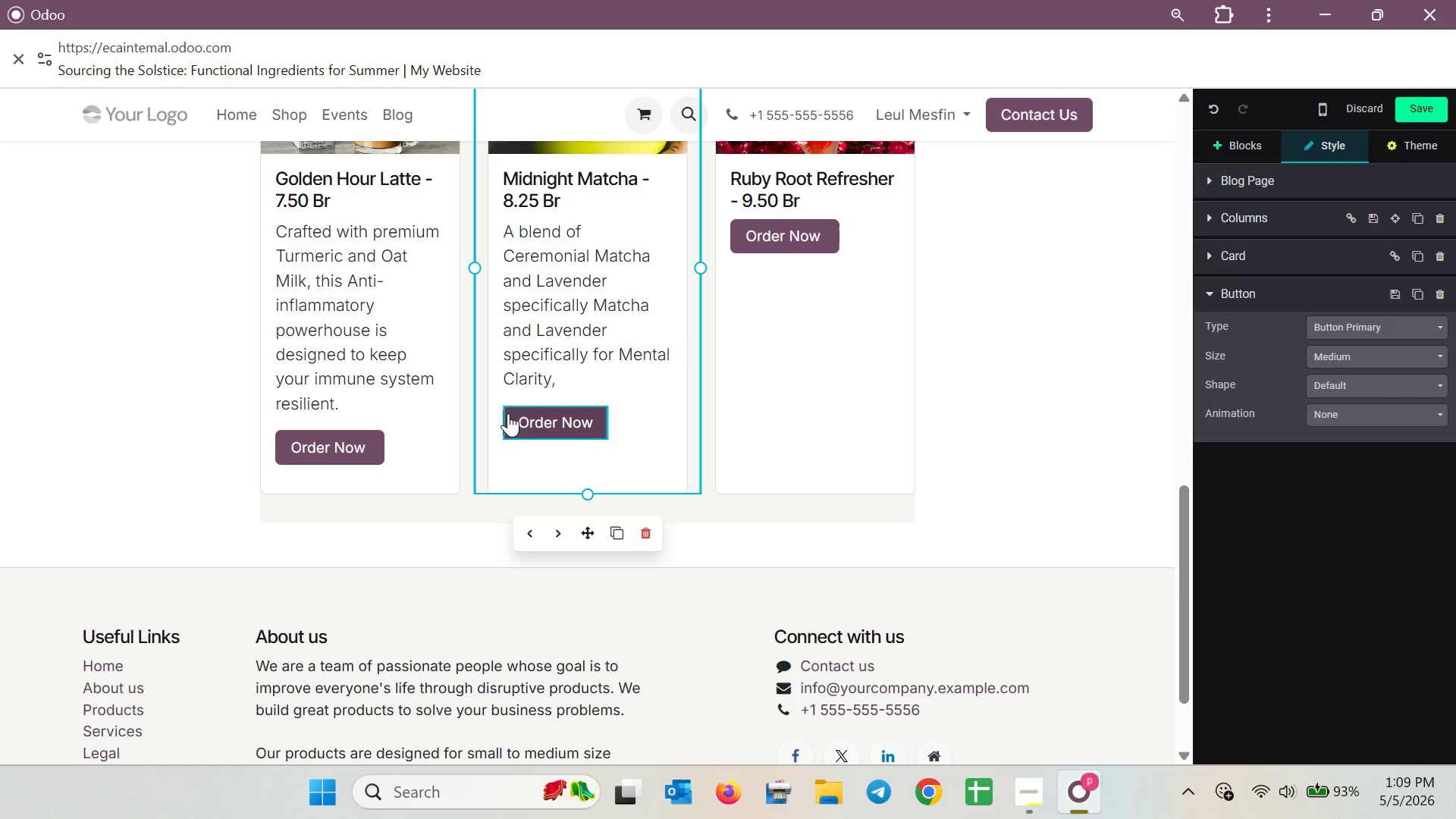 
left_click([576, 385])
 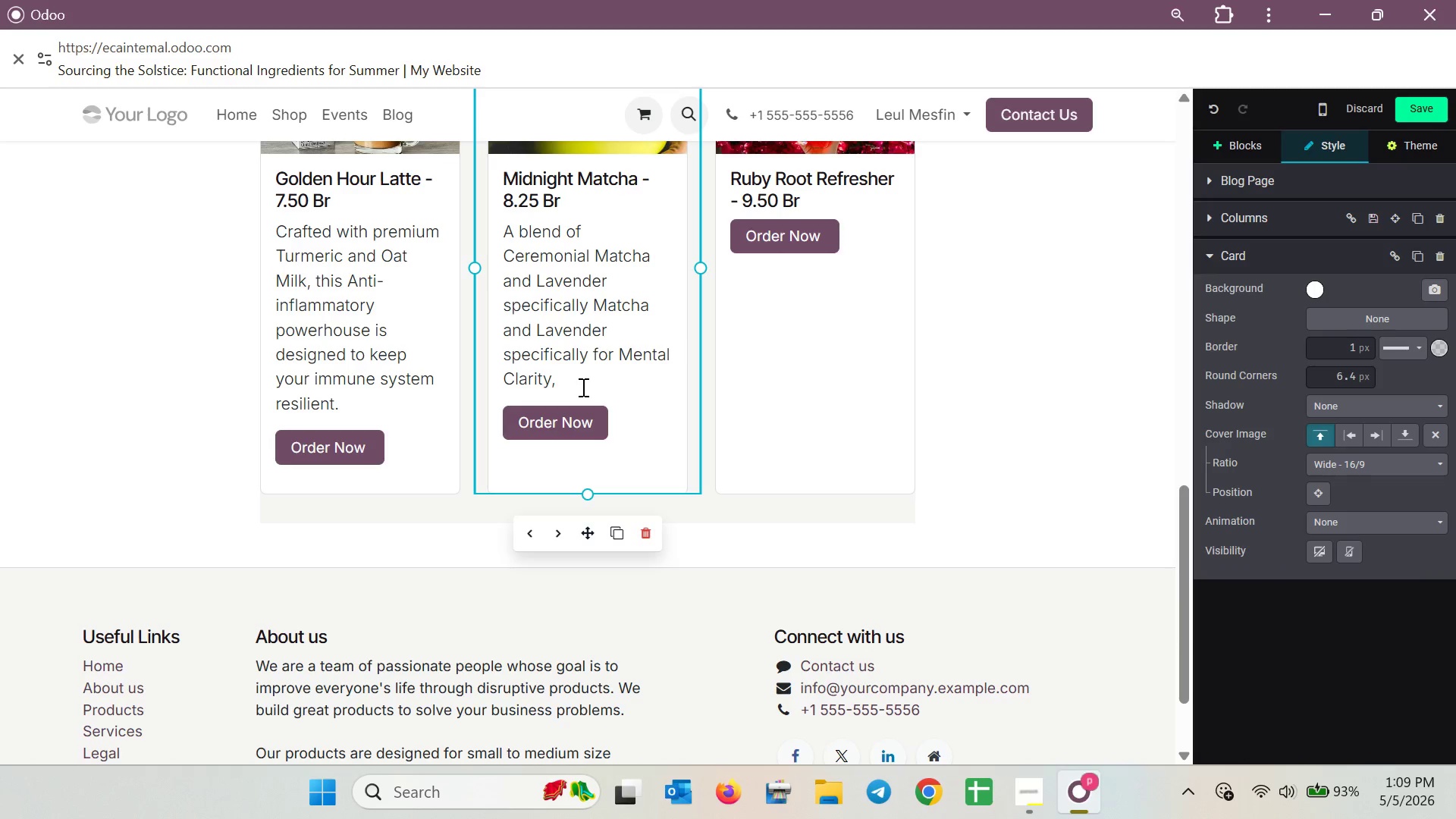 
key(Enter)
 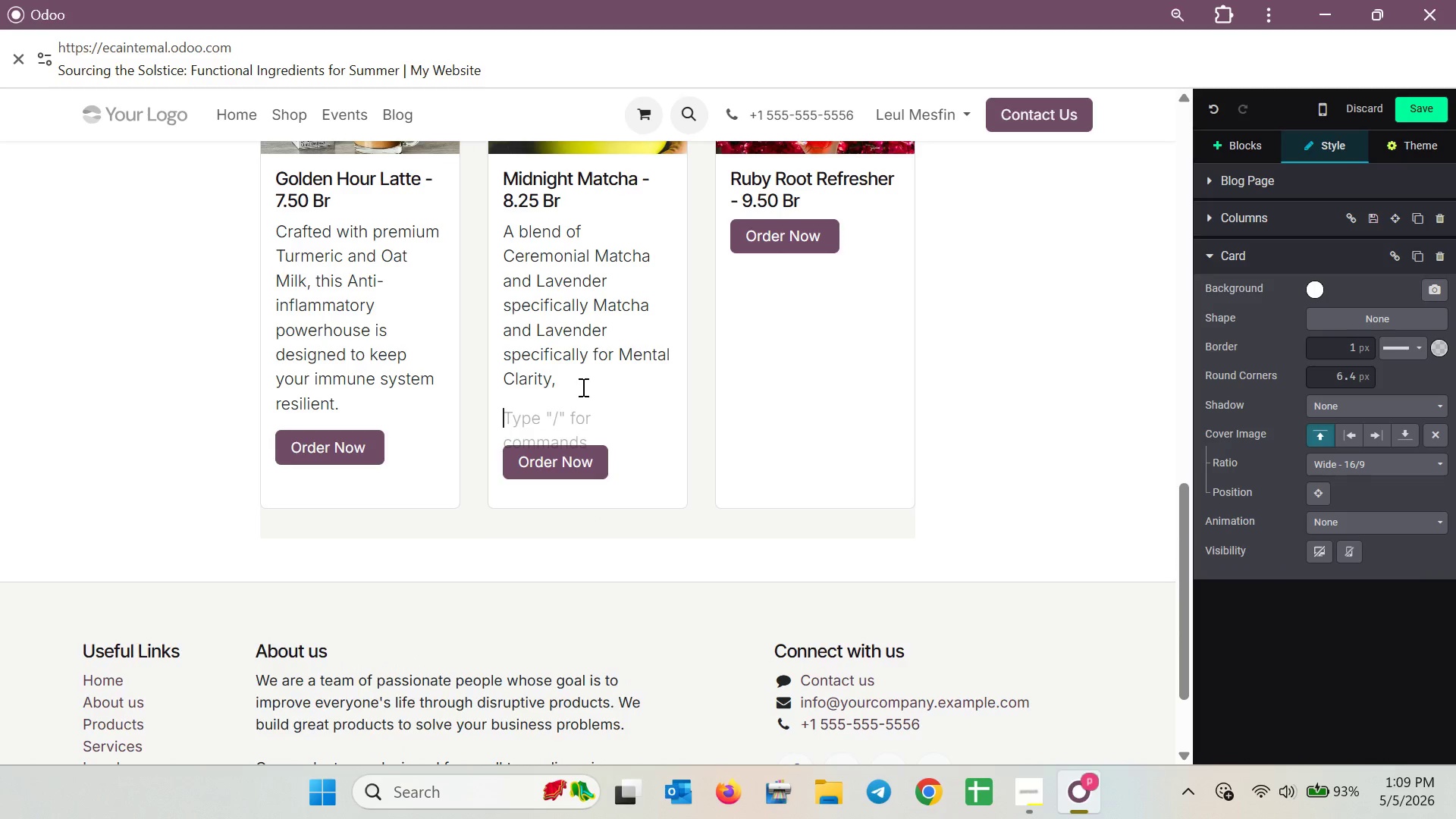 
key(Enter)
 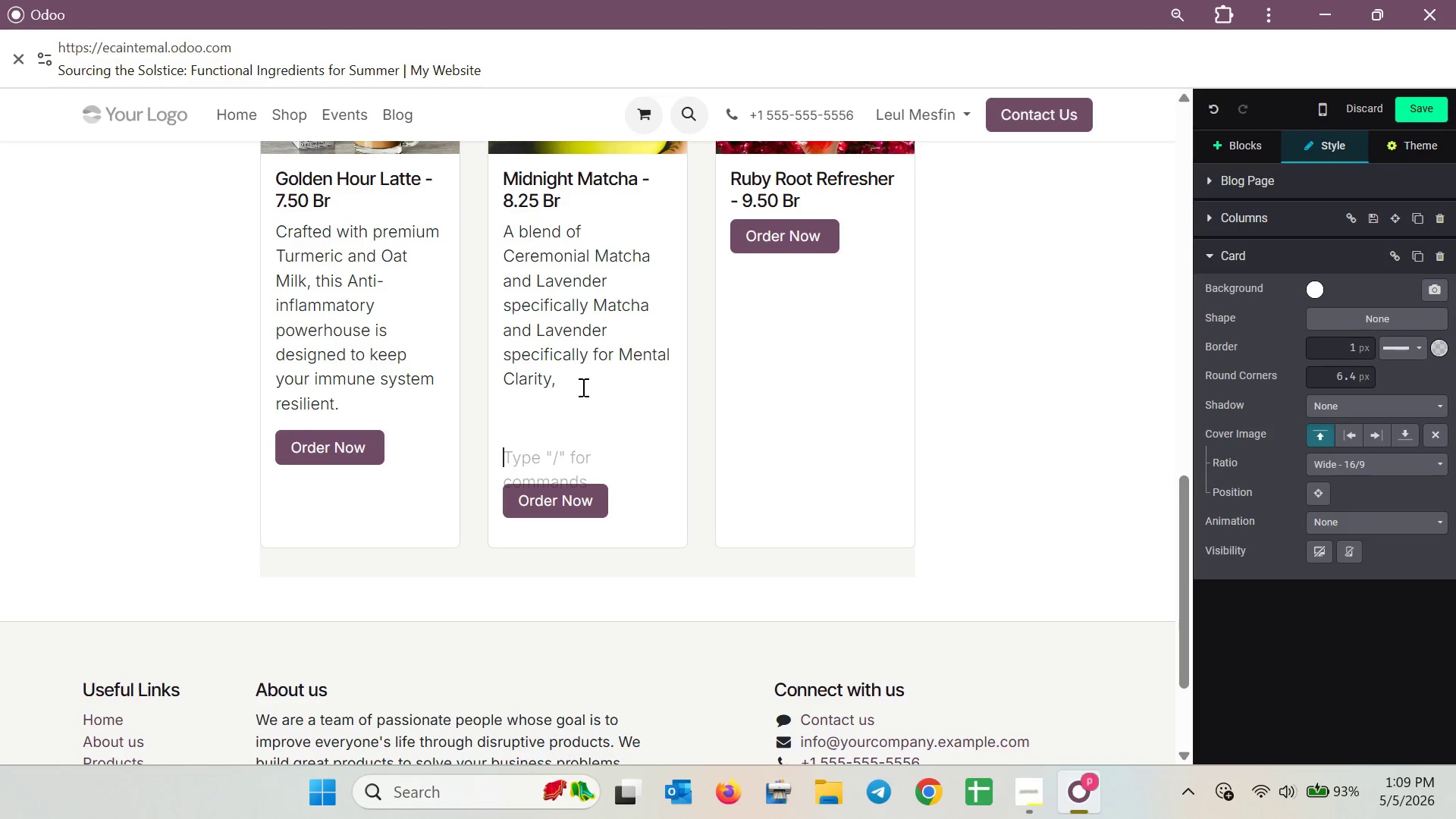 
key(Backspace)
key(Backspace)
key(Backspace)
type(helping you find )
 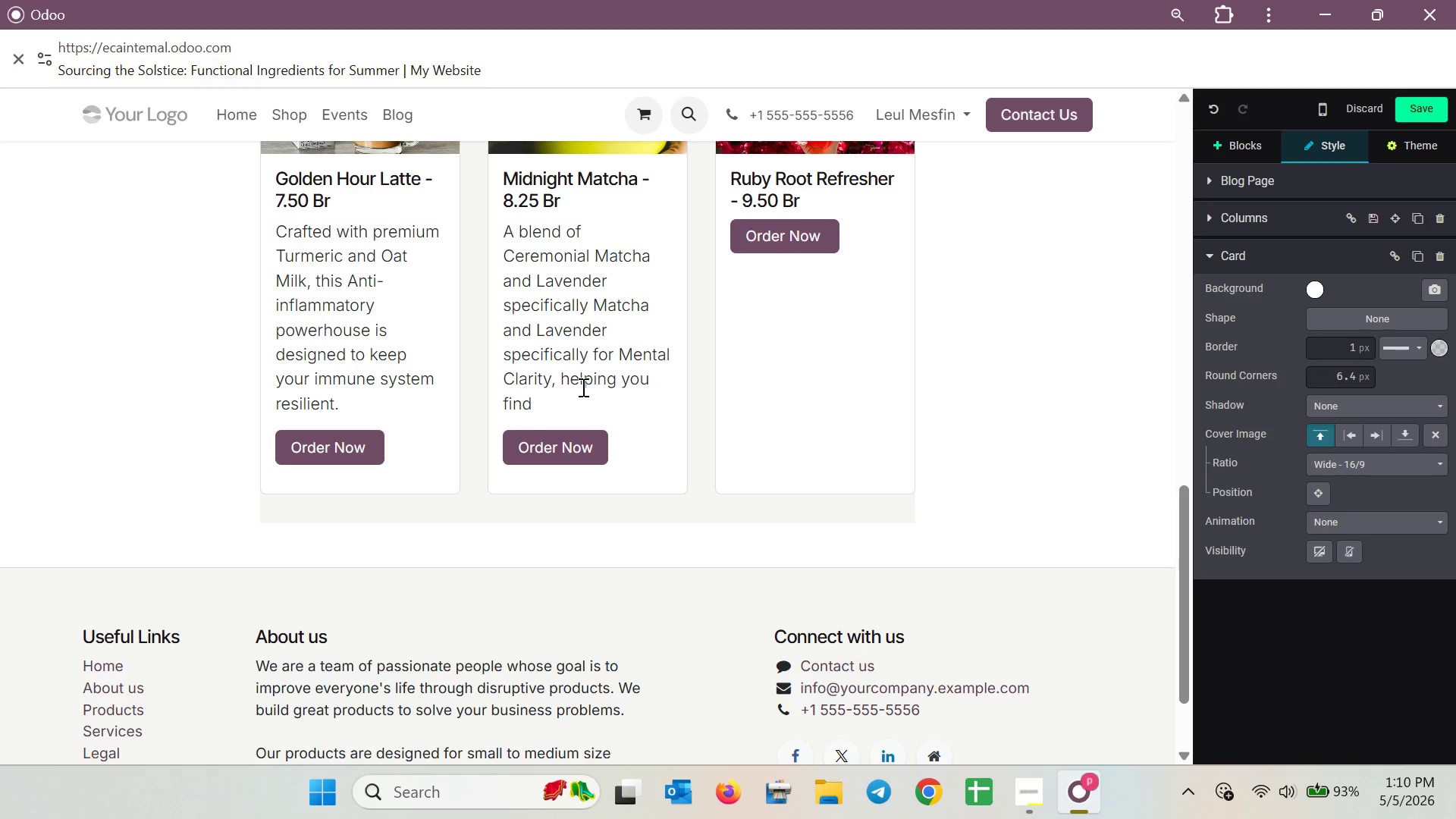 
type(your )
 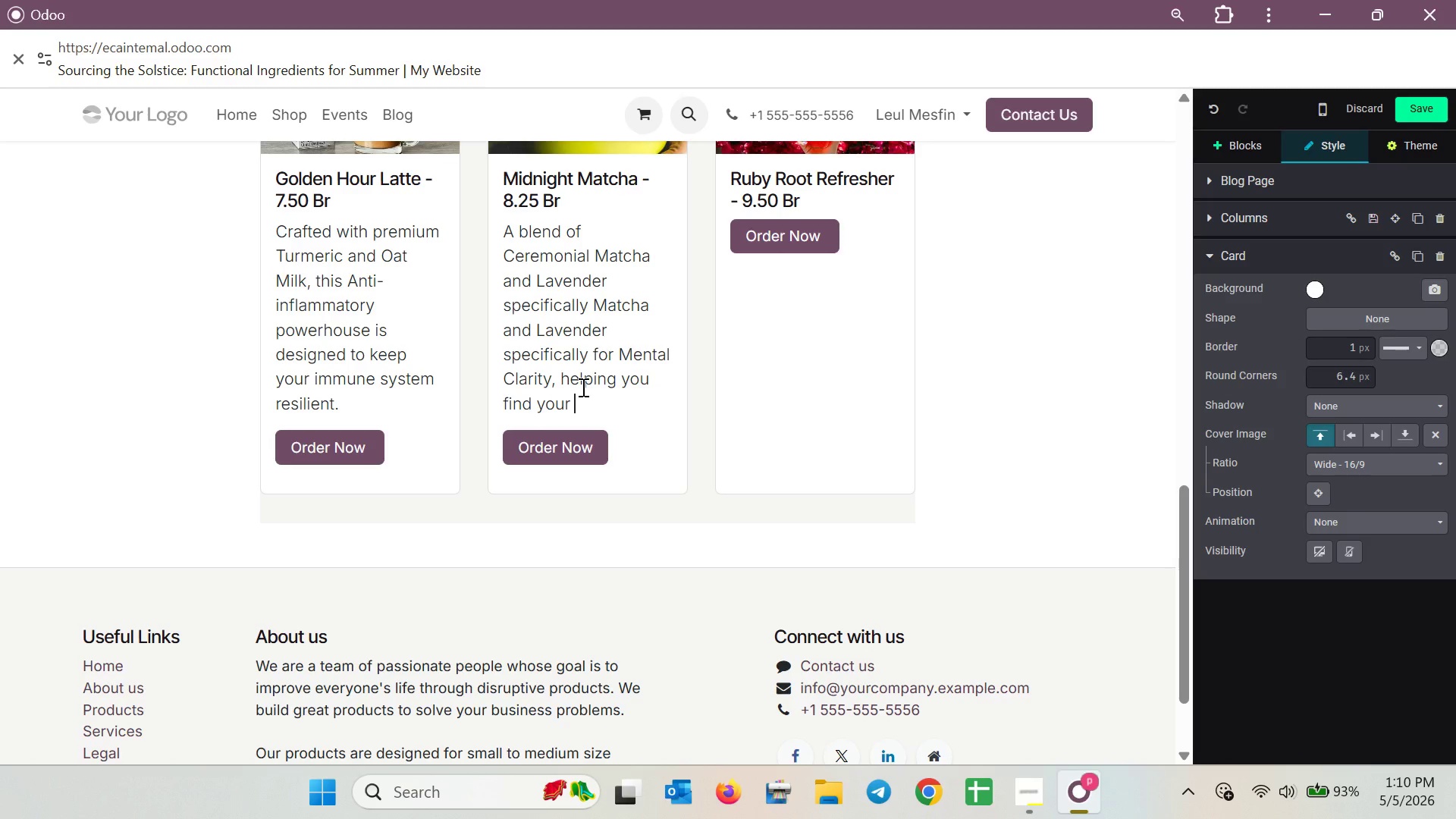 
type(center dut)
key(Backspace)
type(rinf)
key(Backspace)
type(g )
 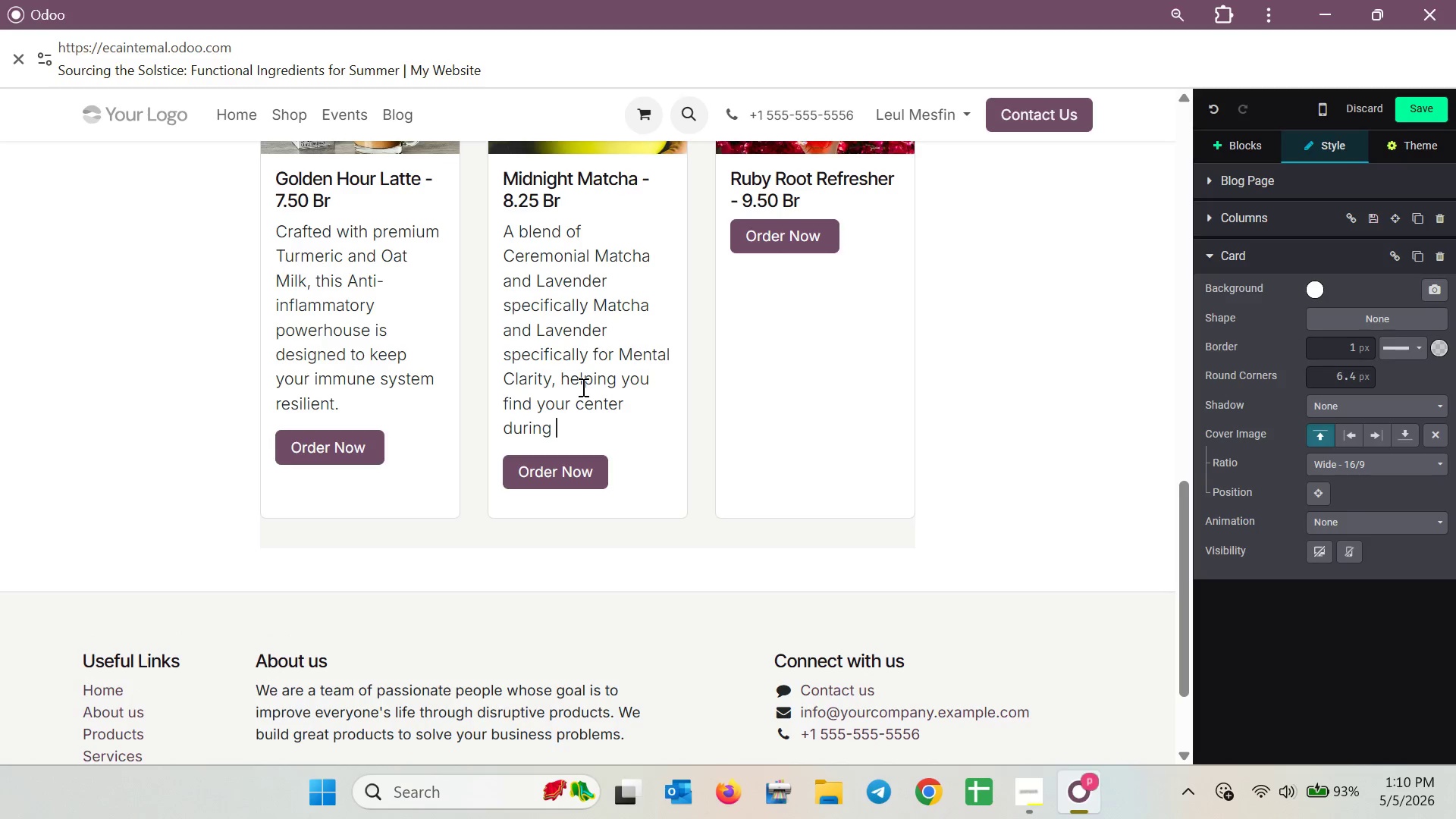 
wait(5.58)
 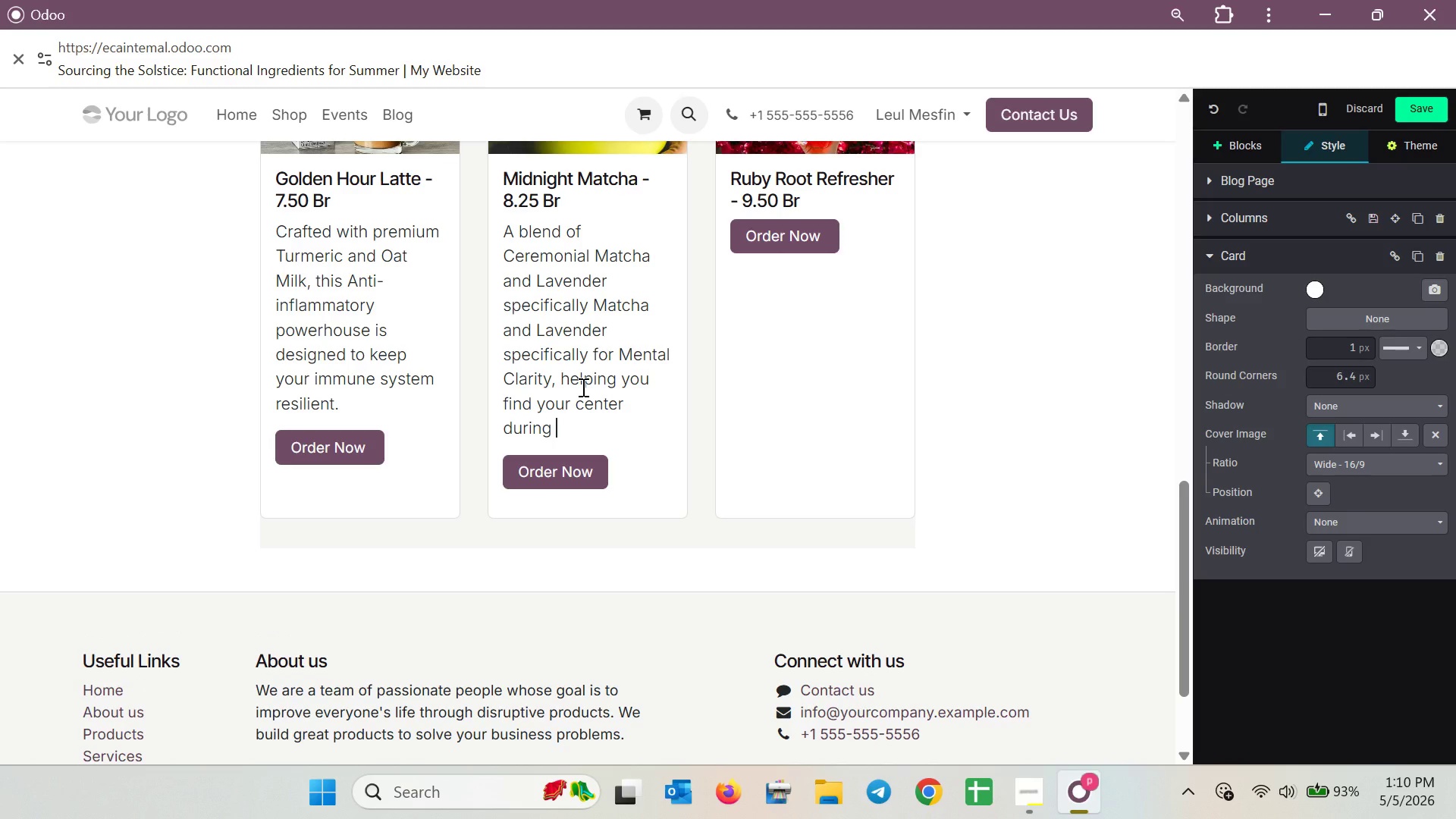 
type(busy days )
key(Backspace)
type(. )
 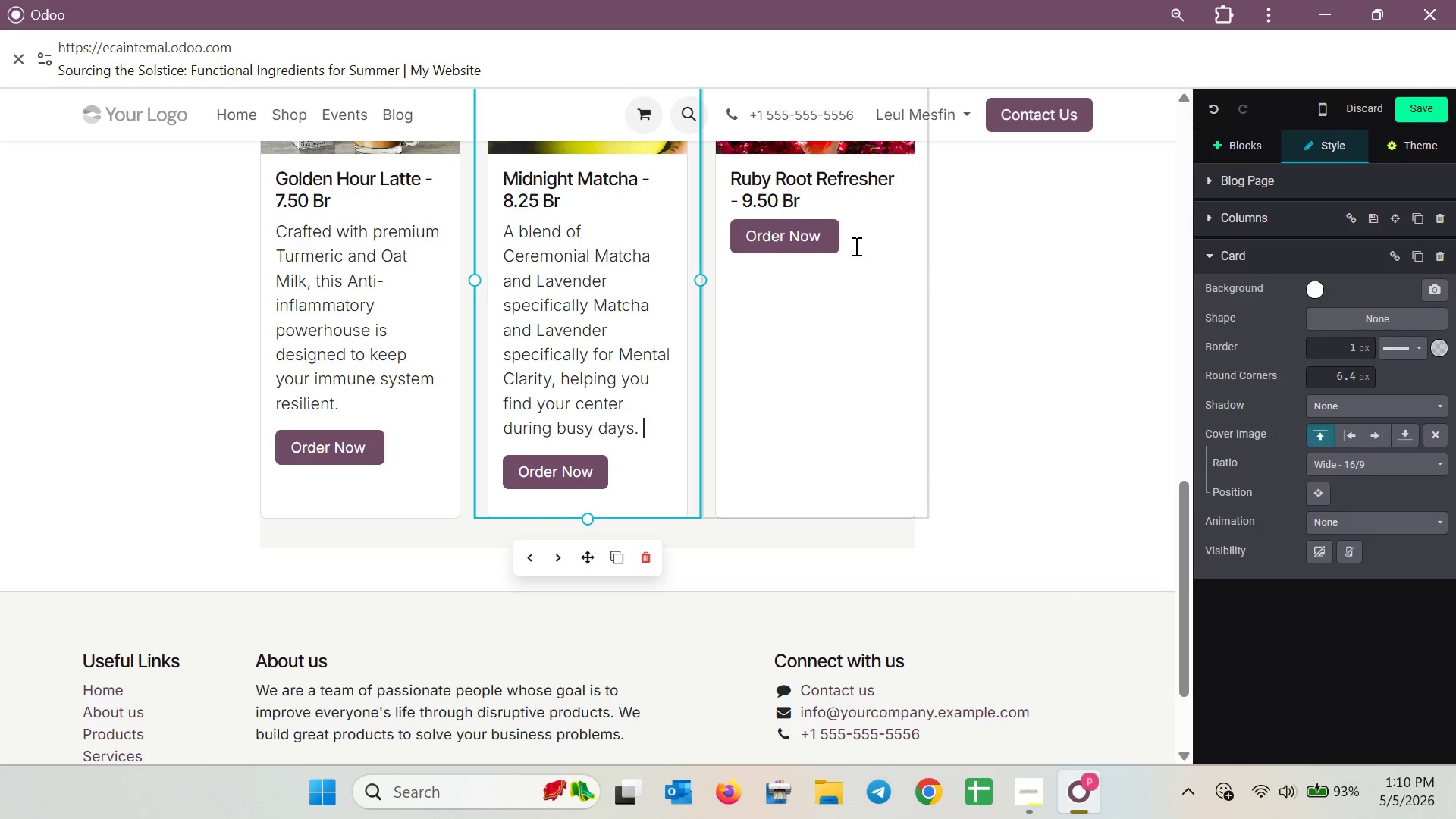 
left_click([853, 209])
 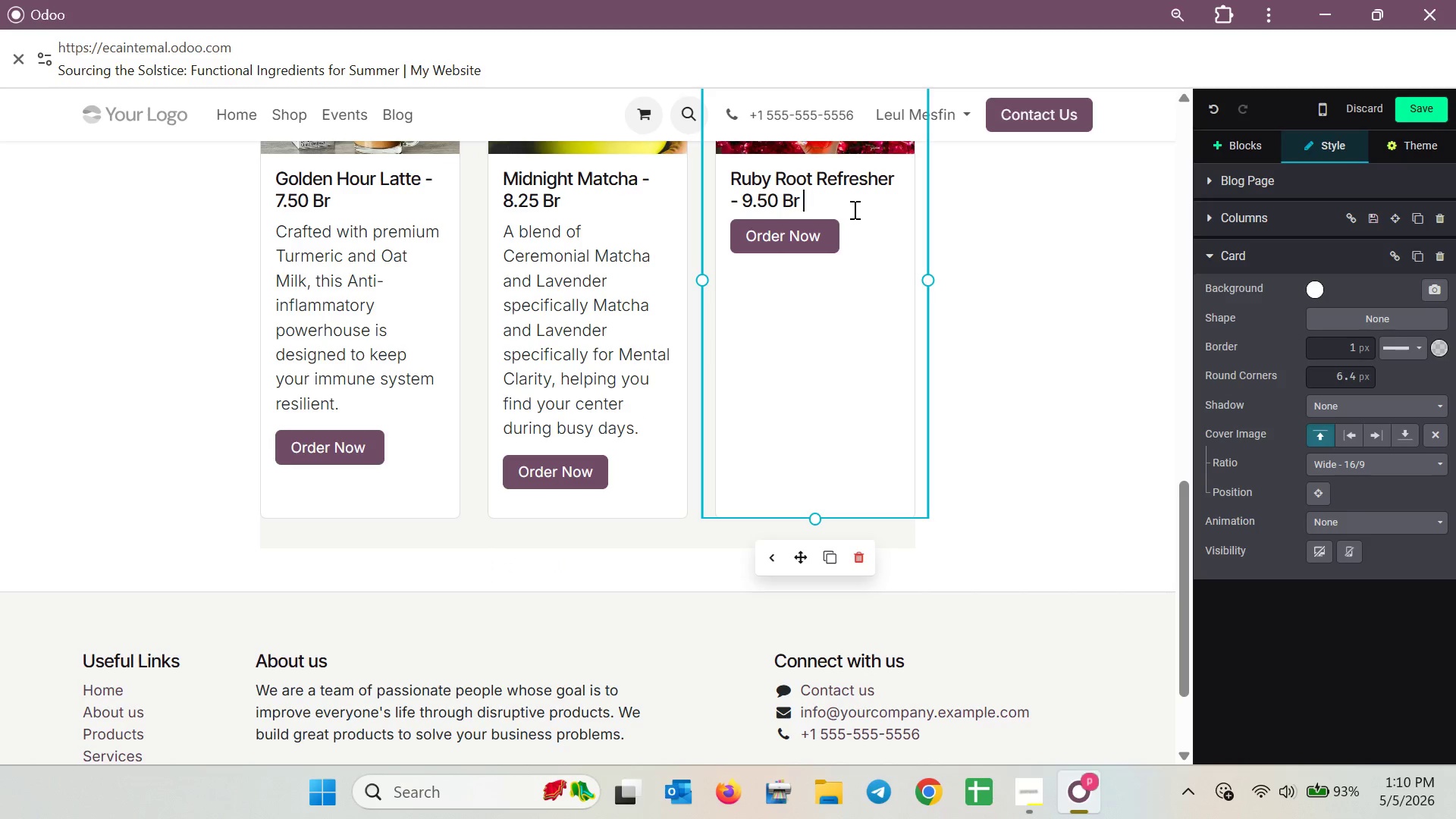 
key(Enter)
 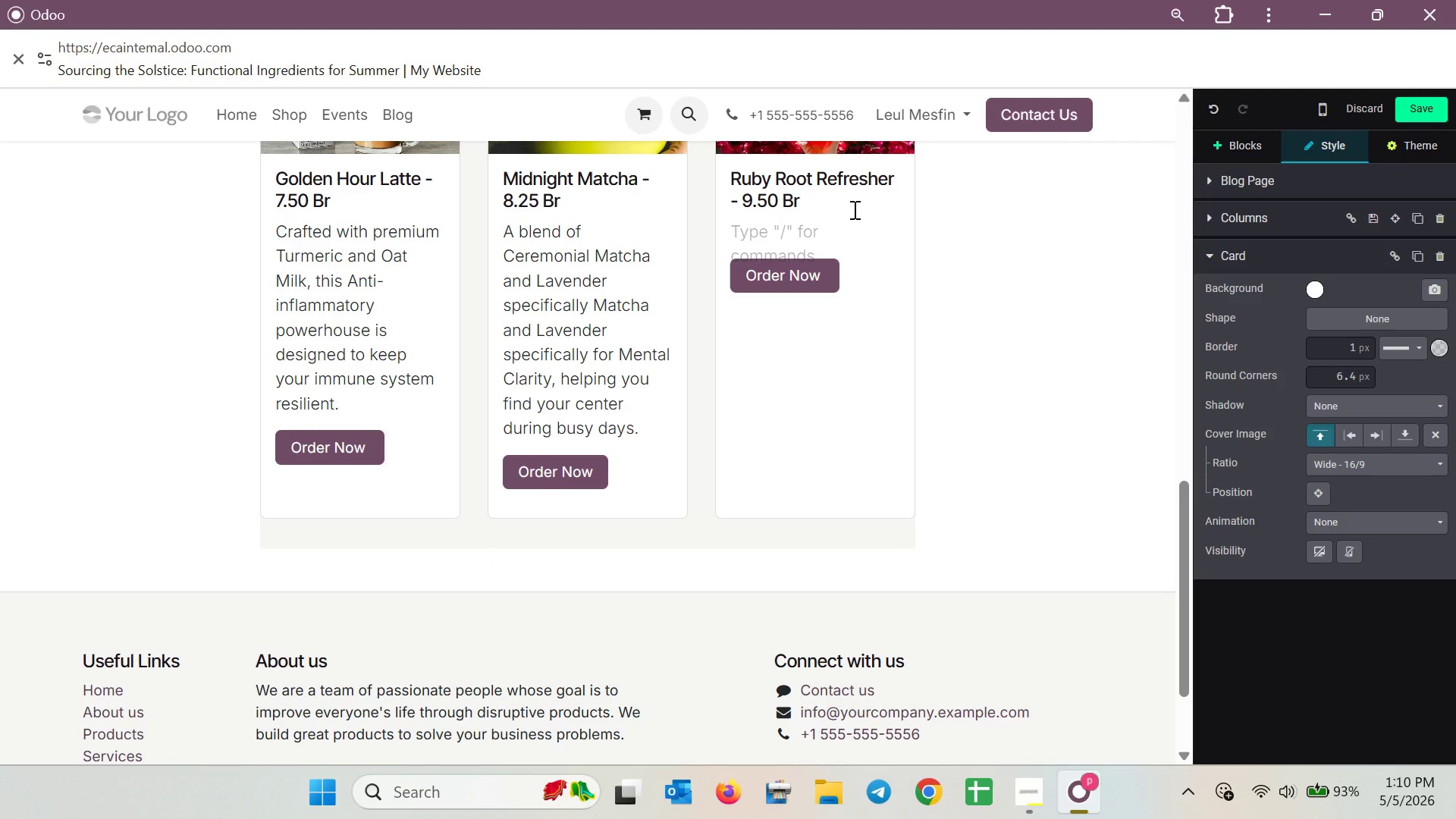 
type(Power d)
key(Backspace)
type(d)
key(Backspace)
key(Backspace)
type(d )
key(Backspace)
key(Backspace)
key(Backspace)
type(red )
 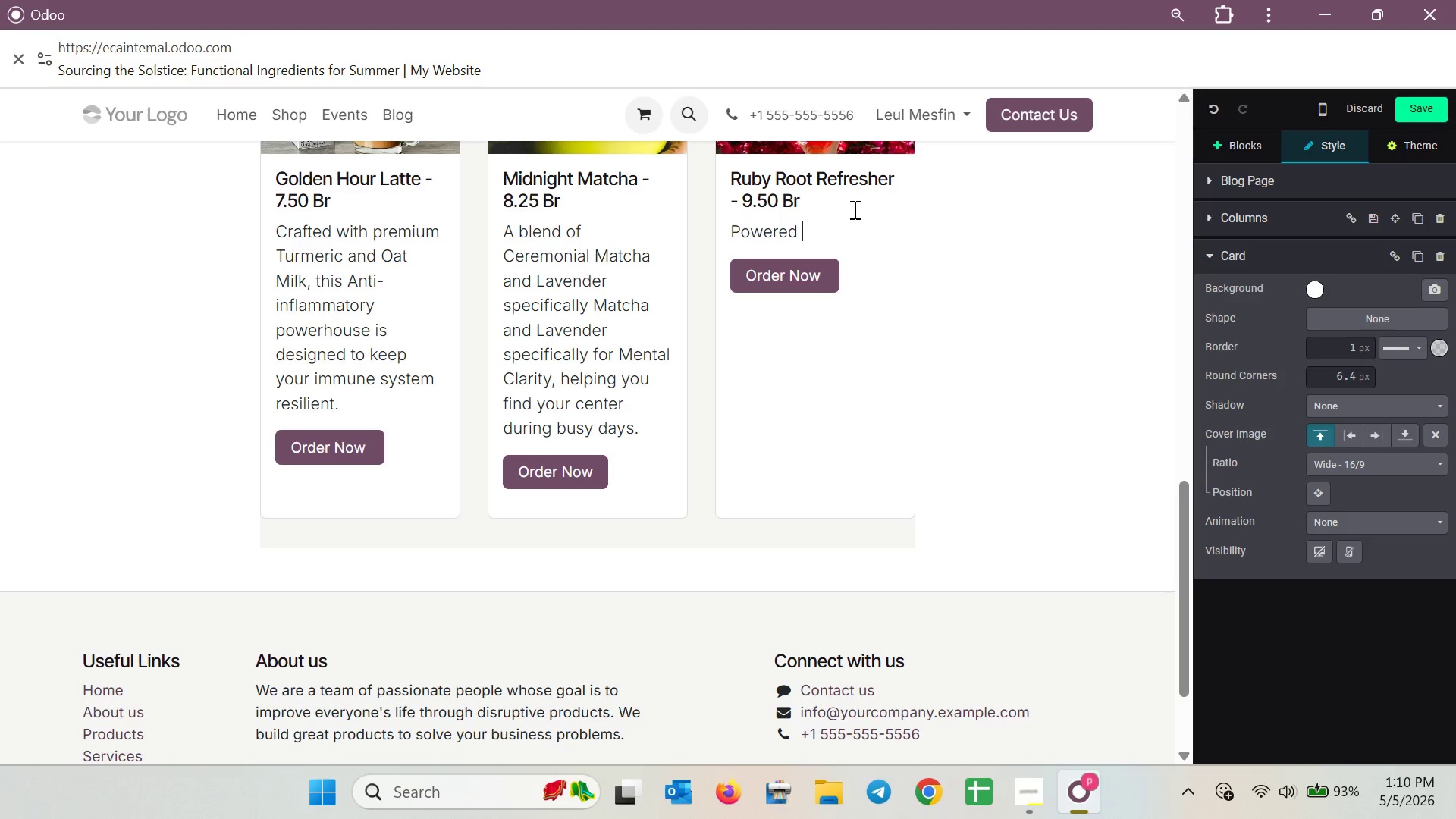 
type(by the natural nit)
 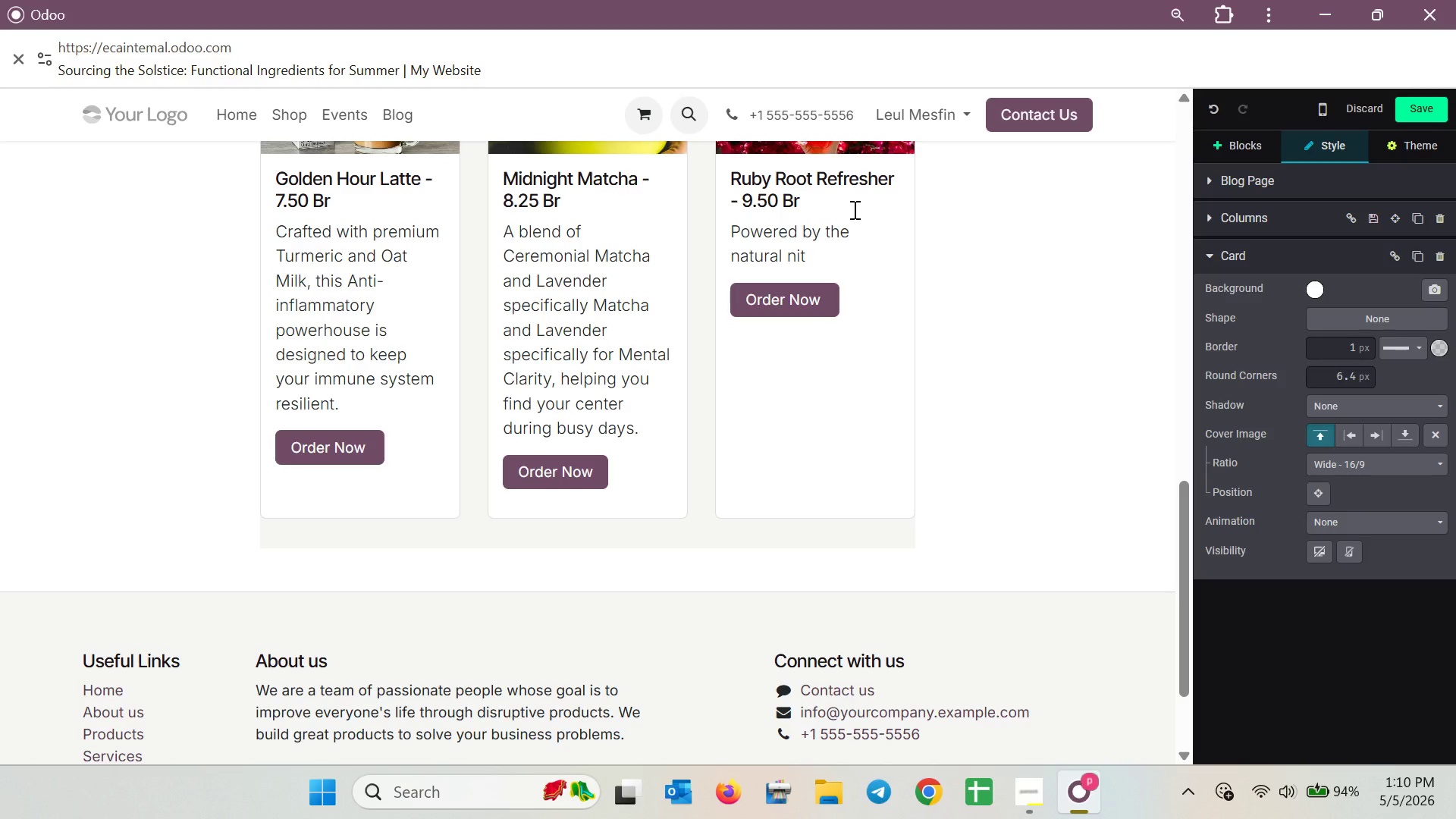 
type(rates in )
 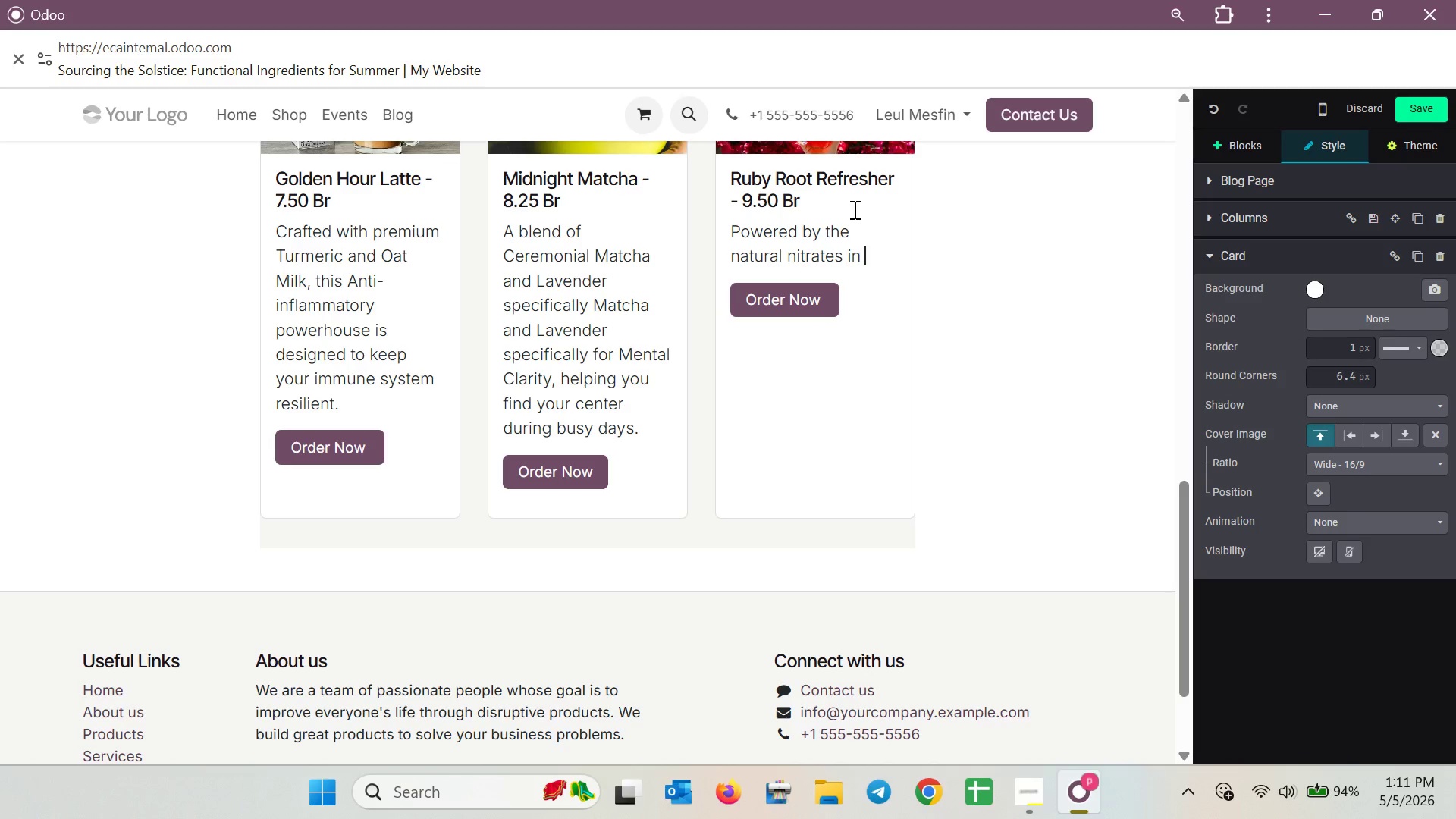 
scroll: coordinate [851, 207], scroll_direction: up, amount: 1.0
 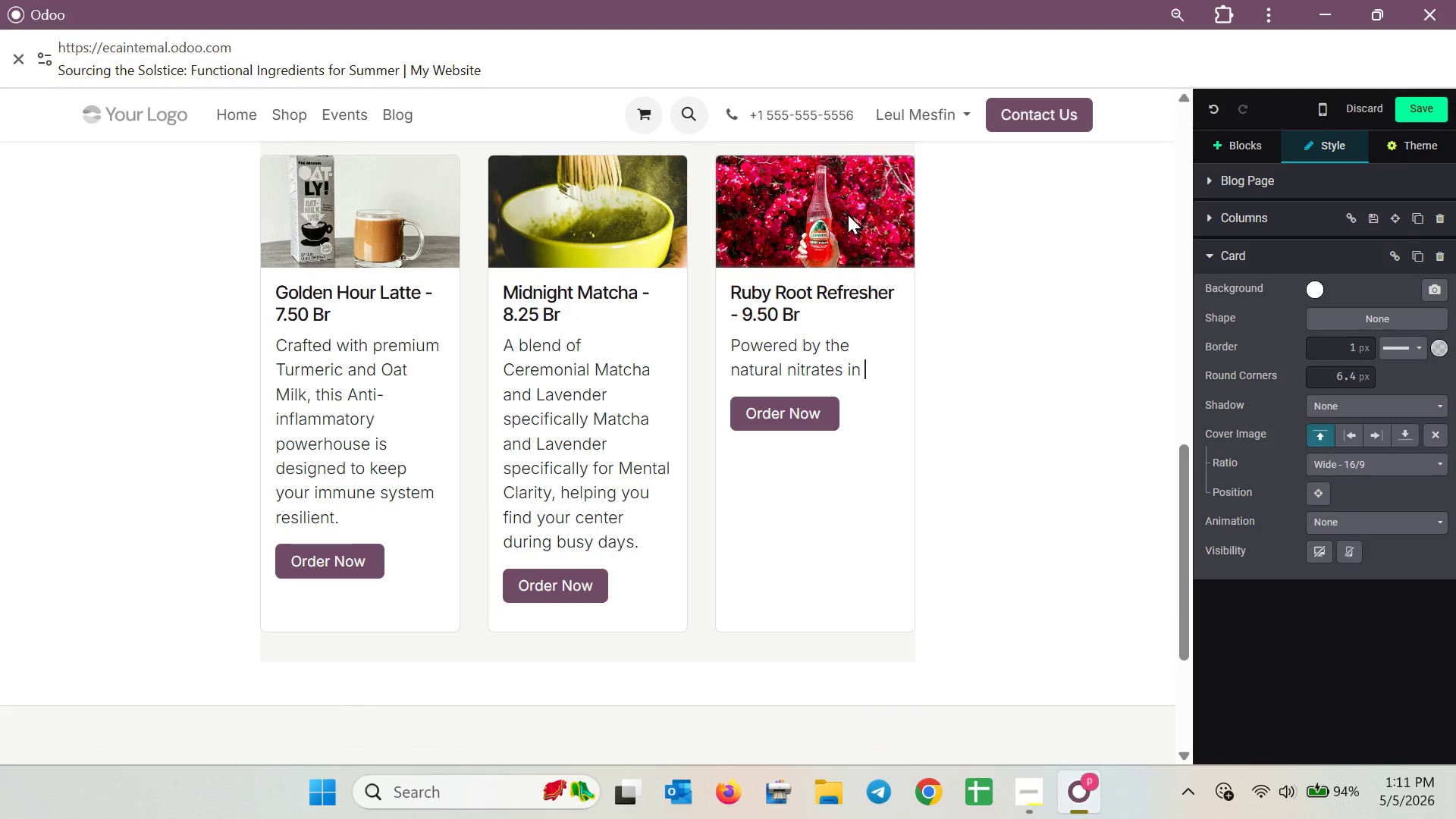 
left_click([848, 215])
 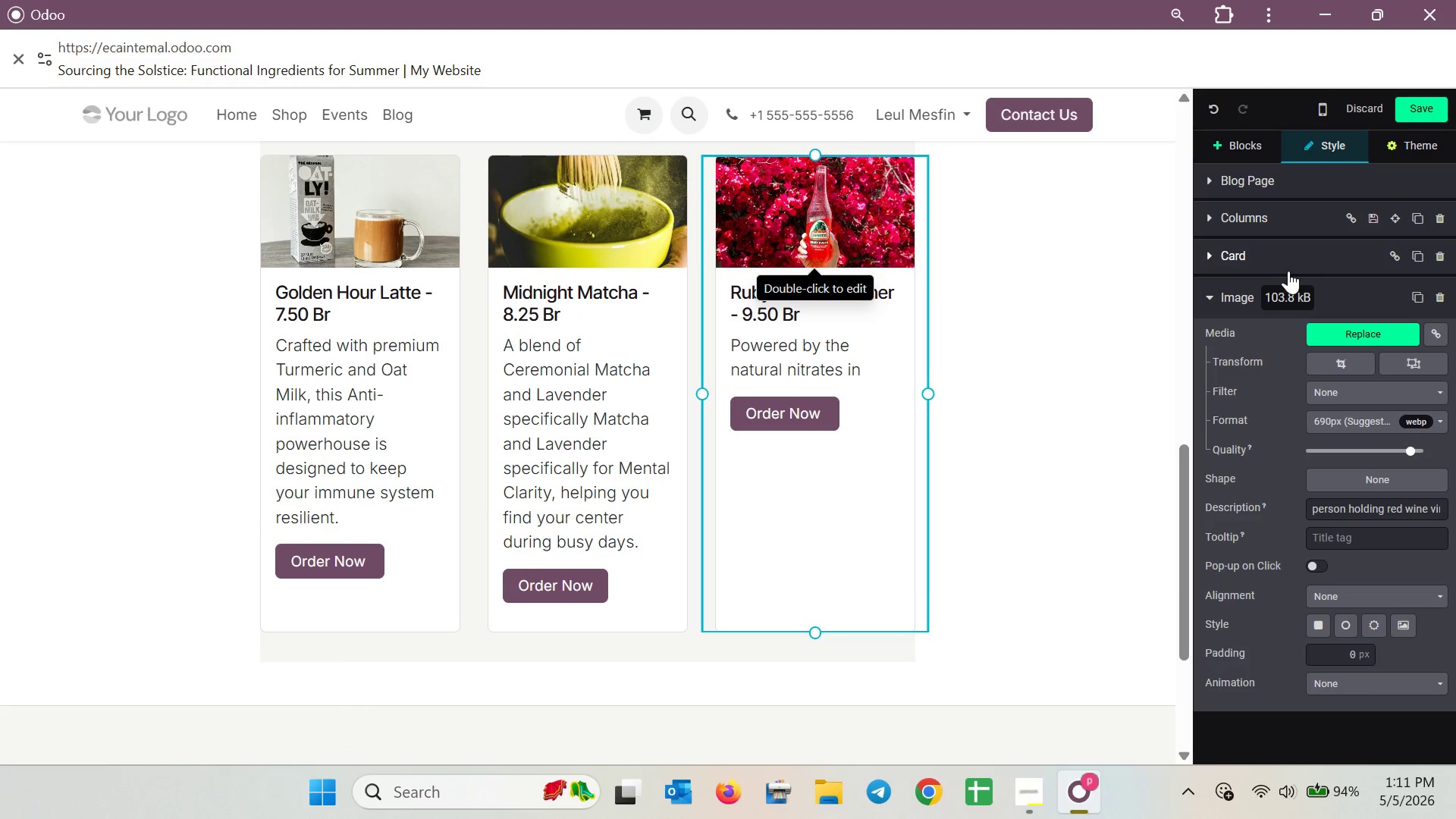 
left_click([1347, 322])
 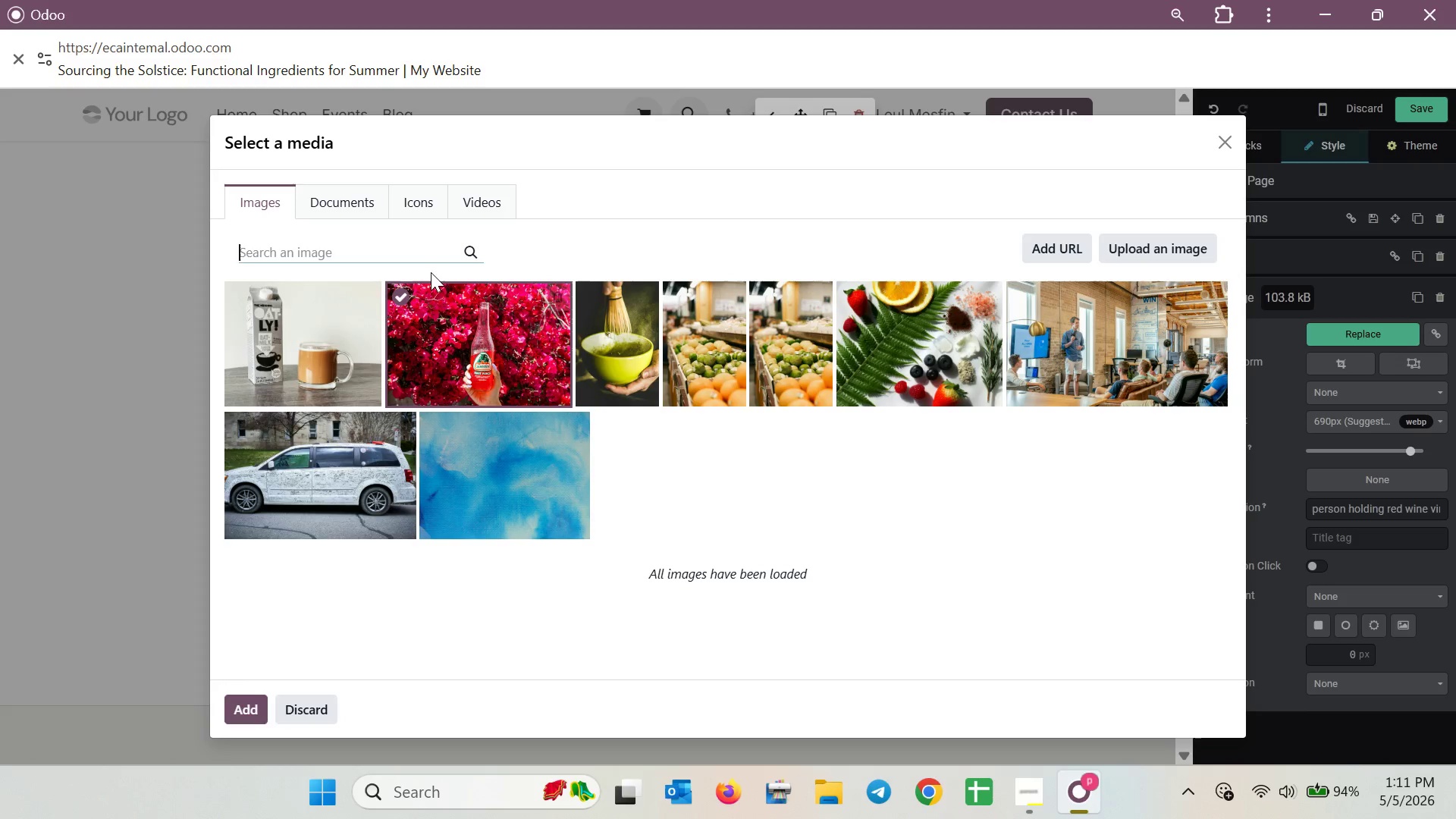 
type(Beetroot )
 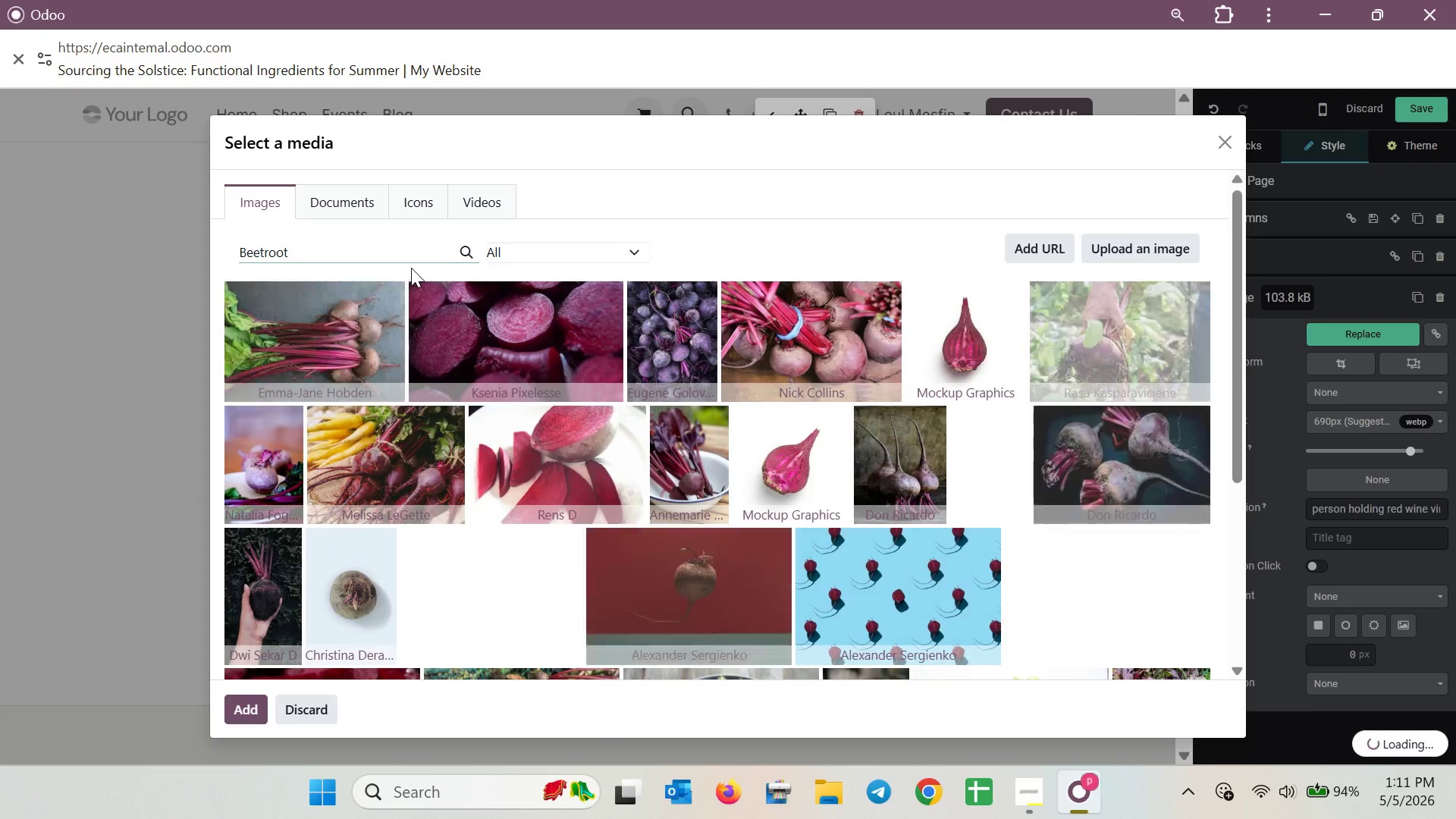 
wait(8.17)
 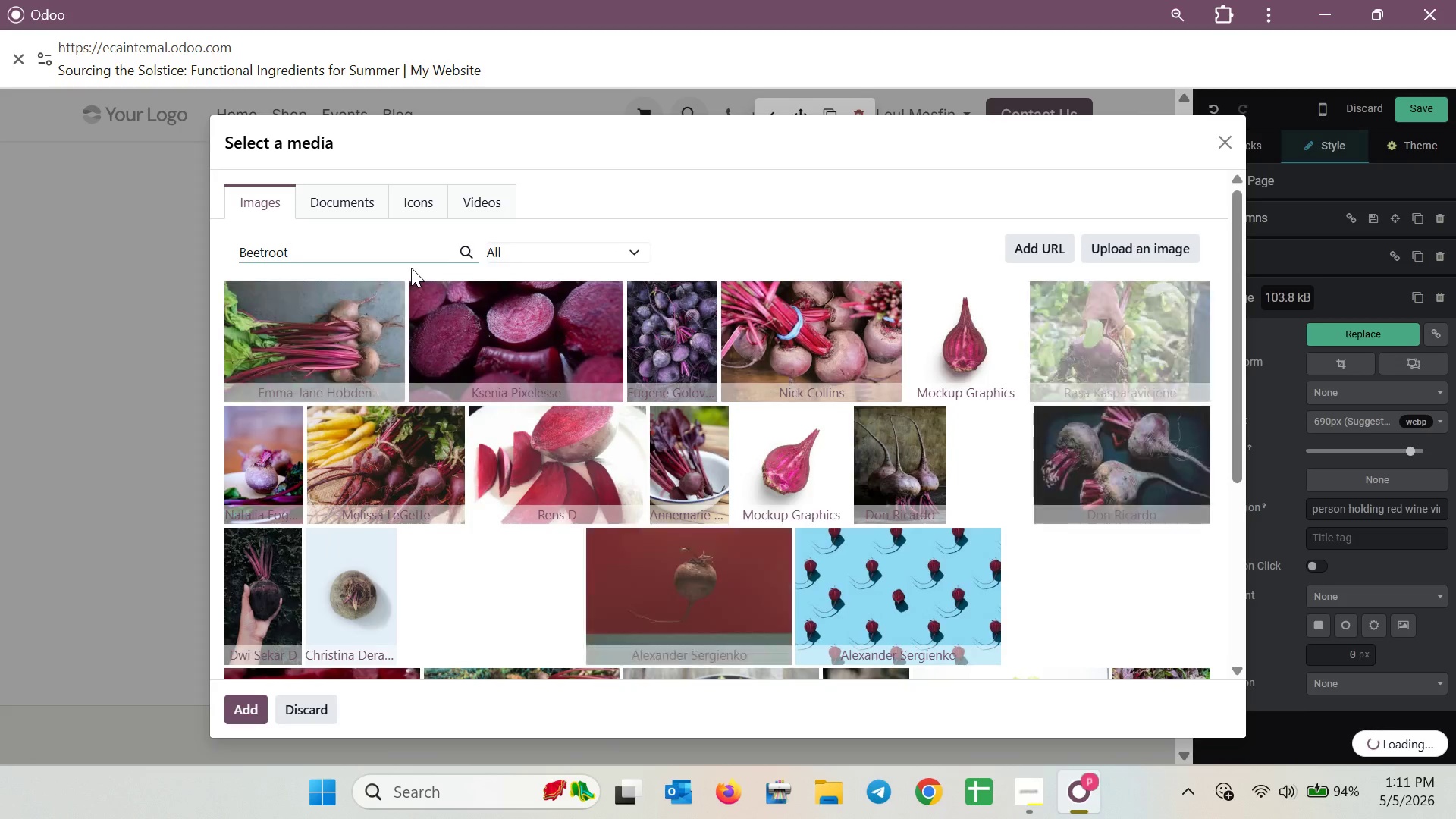 
mouse_move([940, 268])
 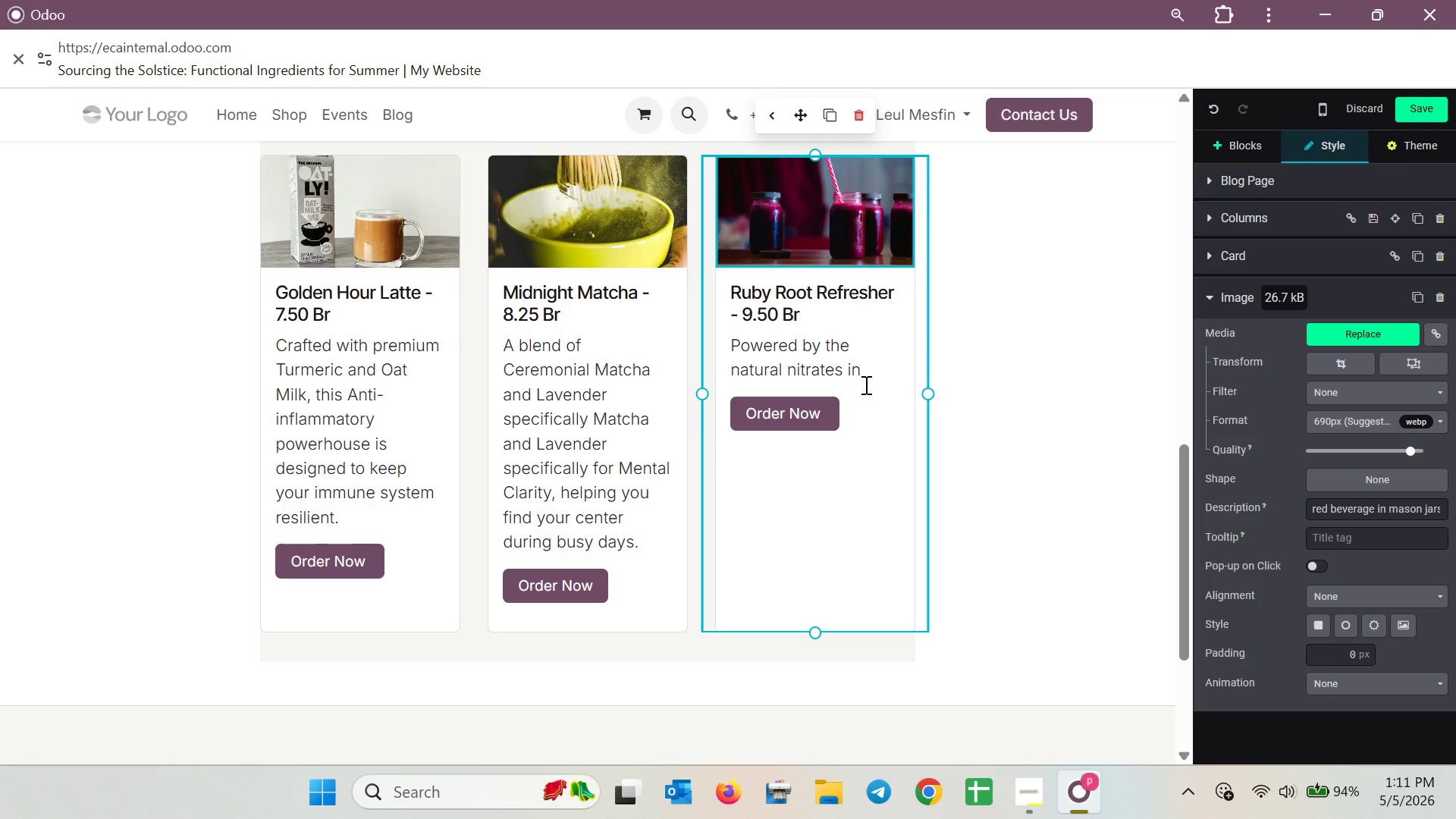 
left_click([865, 382])
 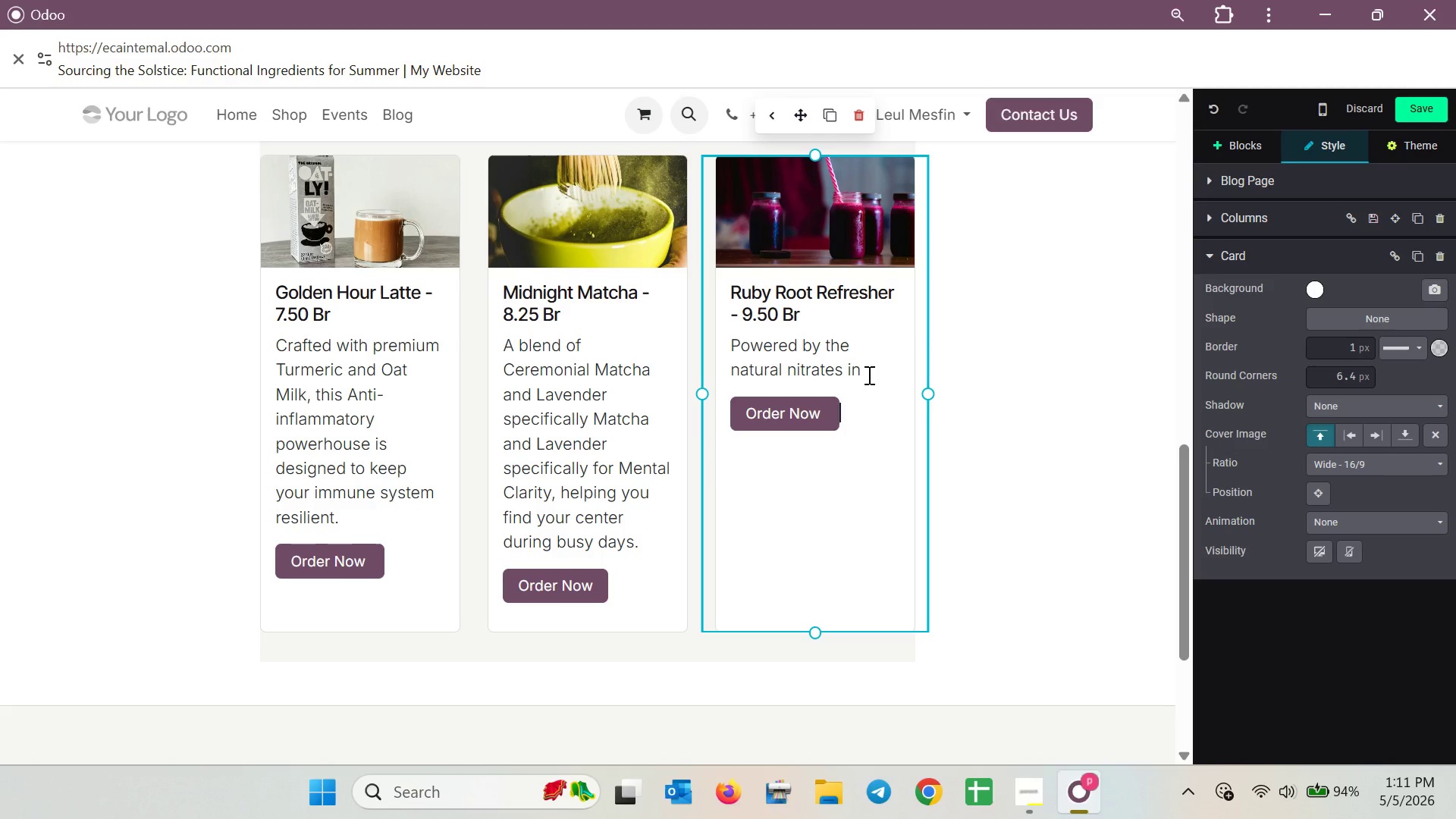 
left_click([869, 372])
 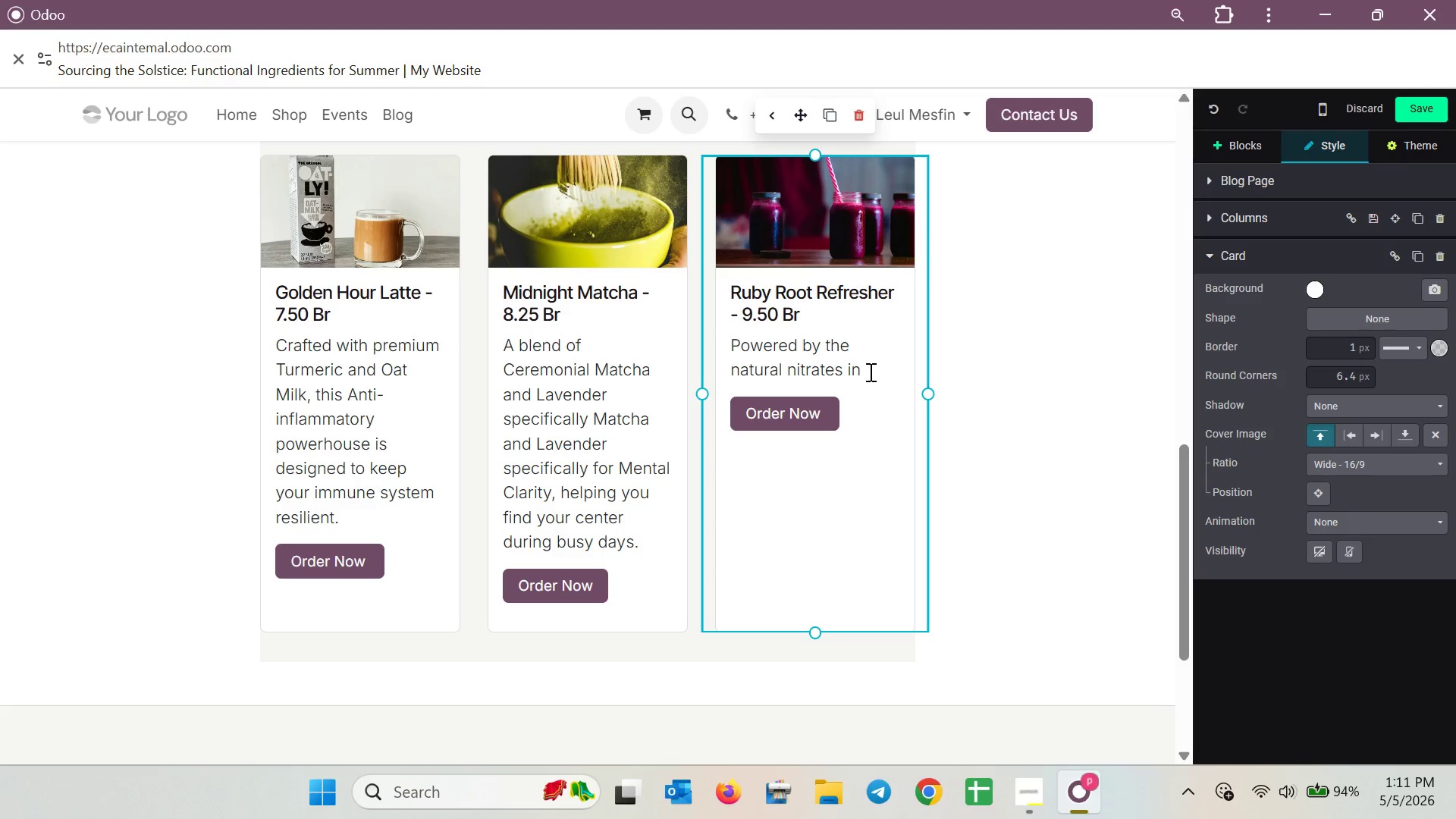 
type(Beer)
key(Backspace)
type(troot and the zest of ginger for a sustained Natural E)
 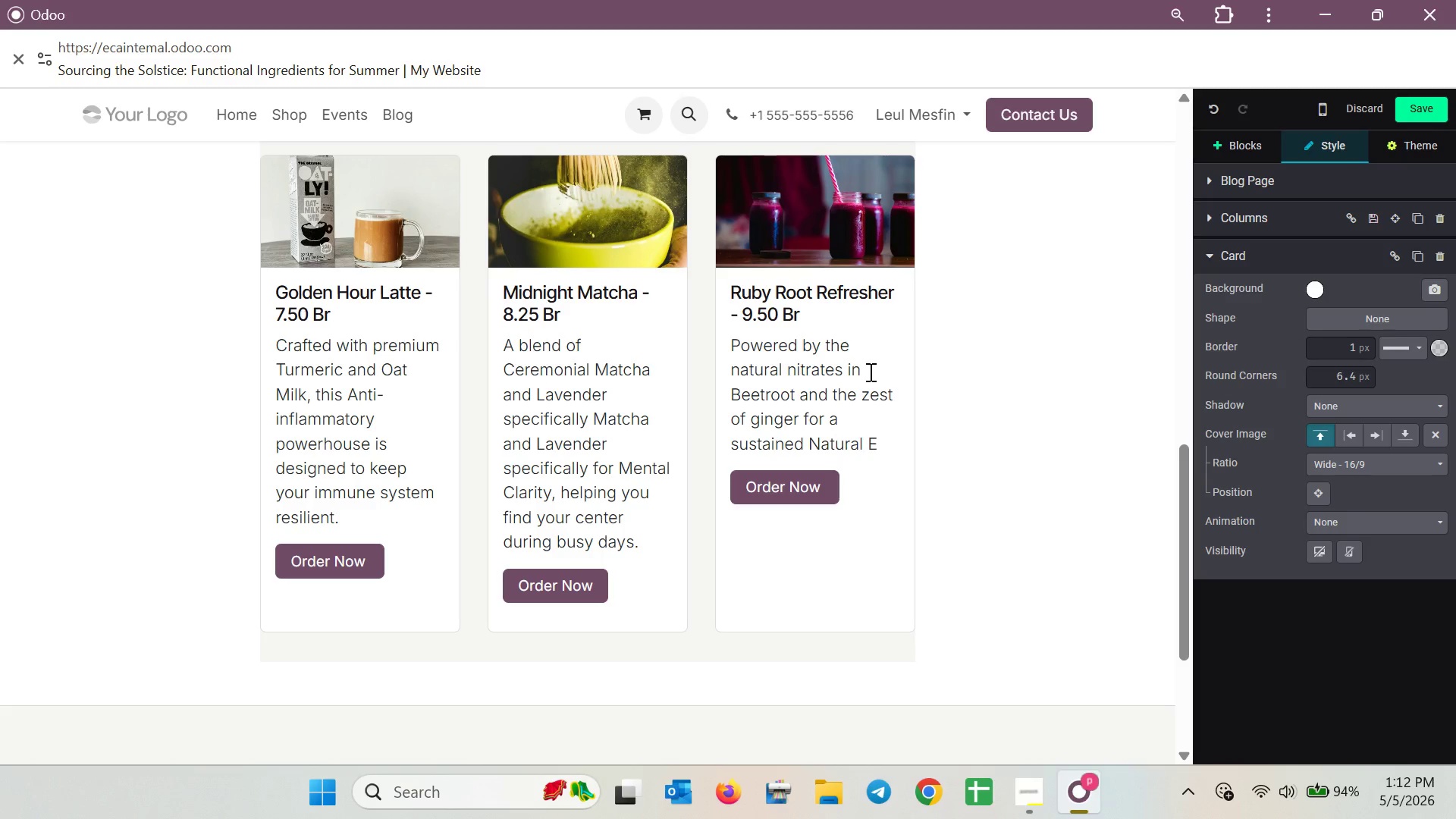 
type(nrtgy Bo)
key(Backspace)
key(Backspace)
key(Backspace)
key(Backspace)
key(Backspace)
key(Backspace)
 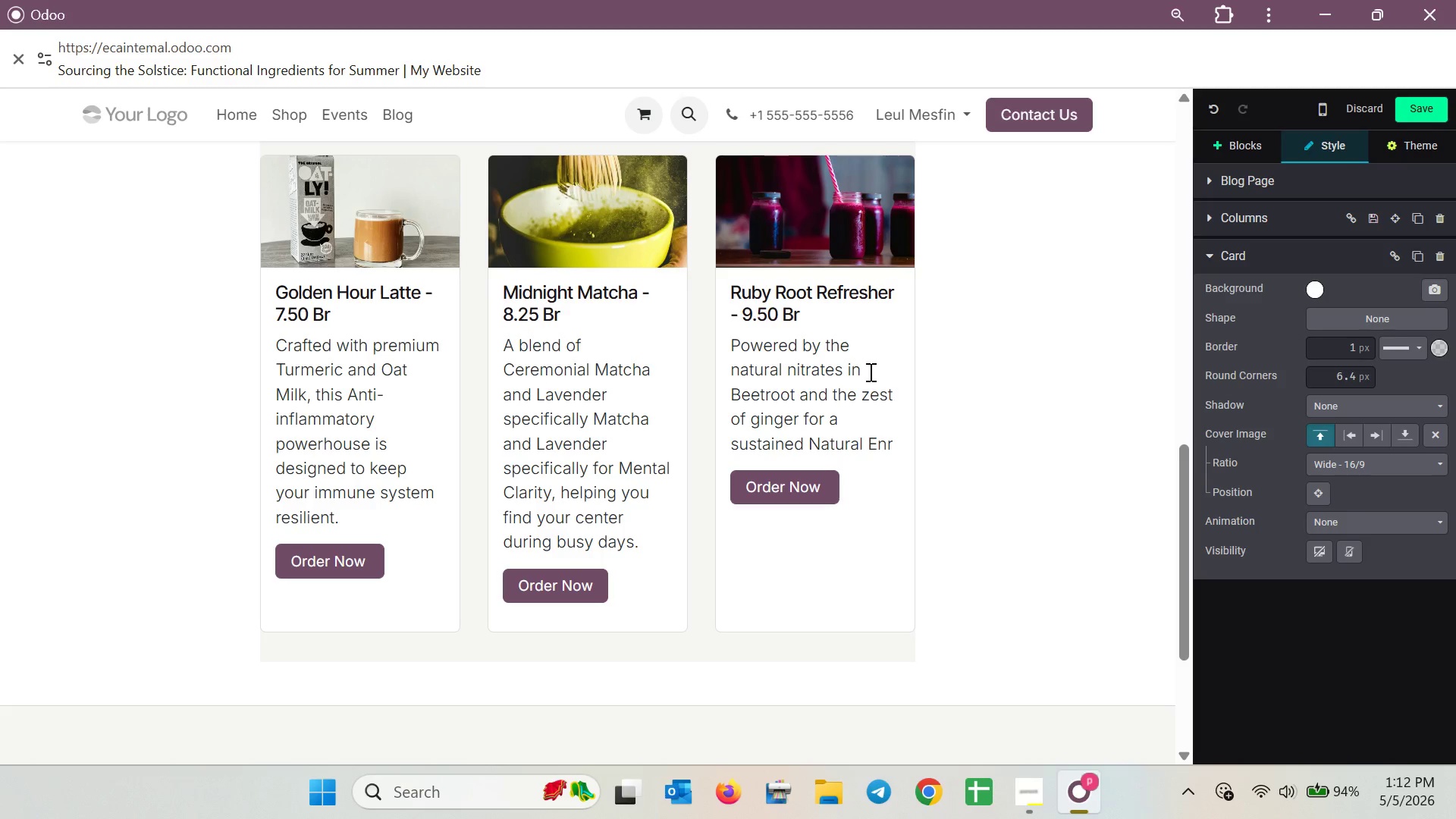 
wait(6.06)
 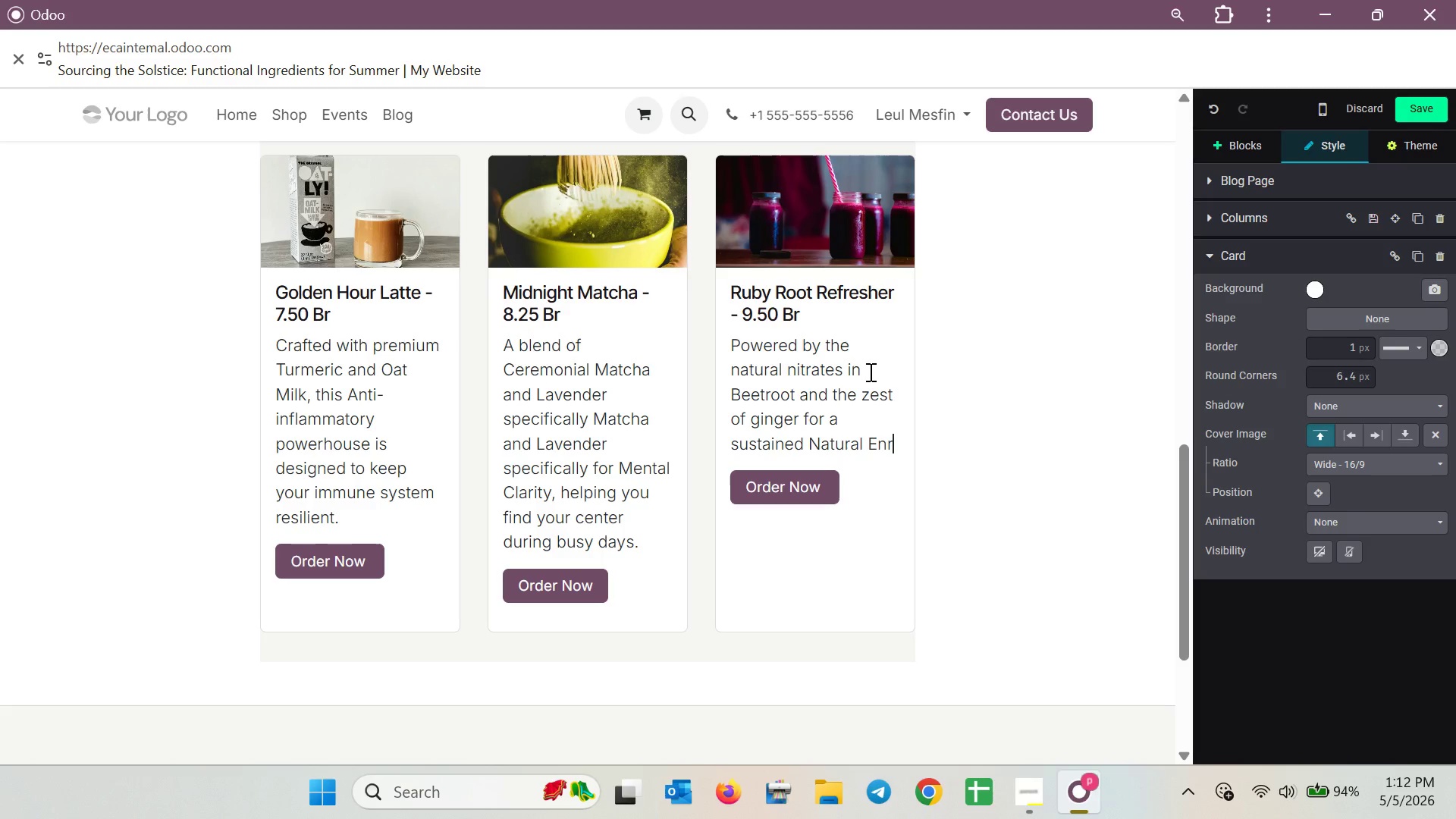 
key(Backspace)
type(ergy Boost )
key(Backspace)
type(. )
 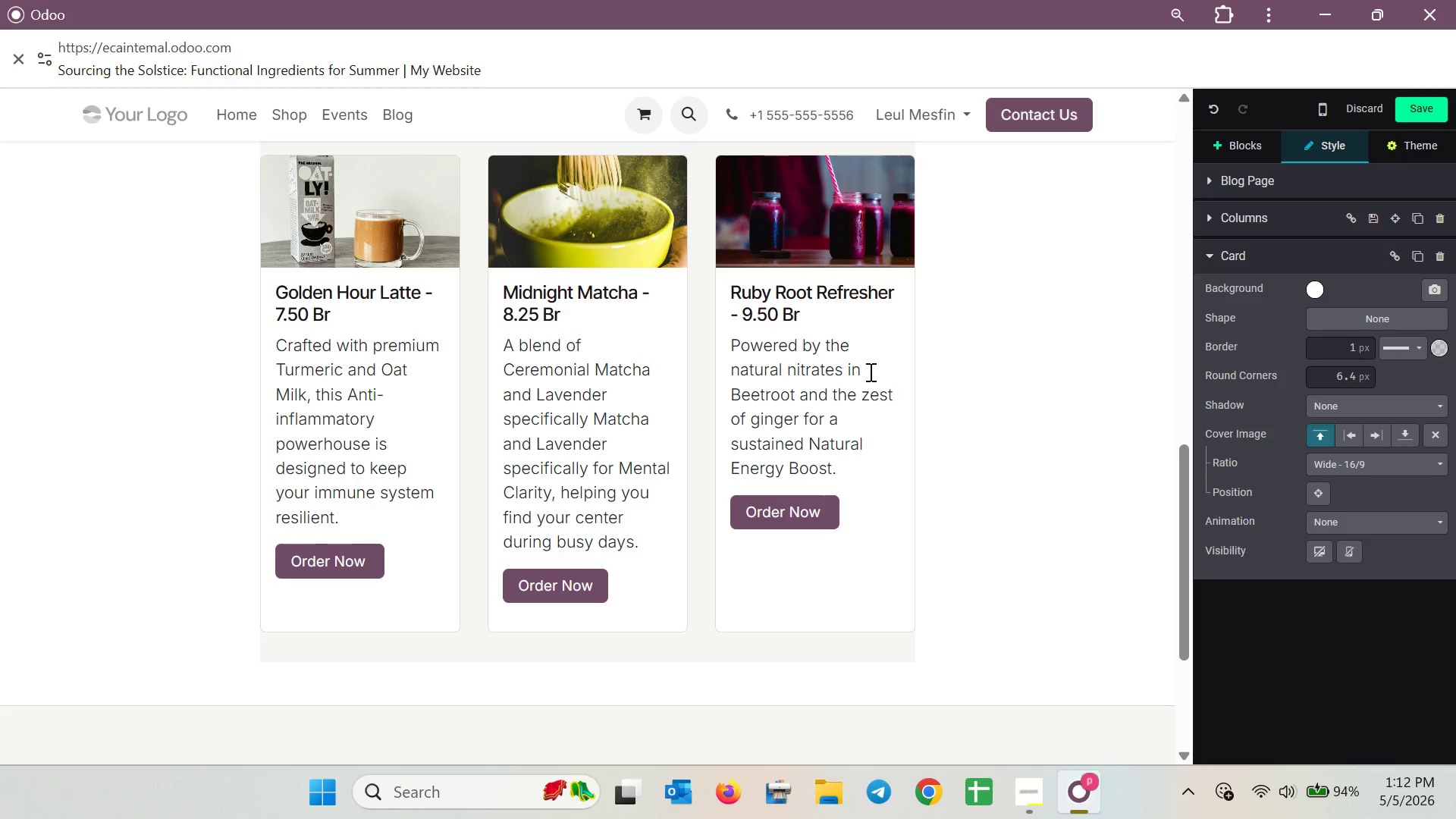 
wait(12.06)
 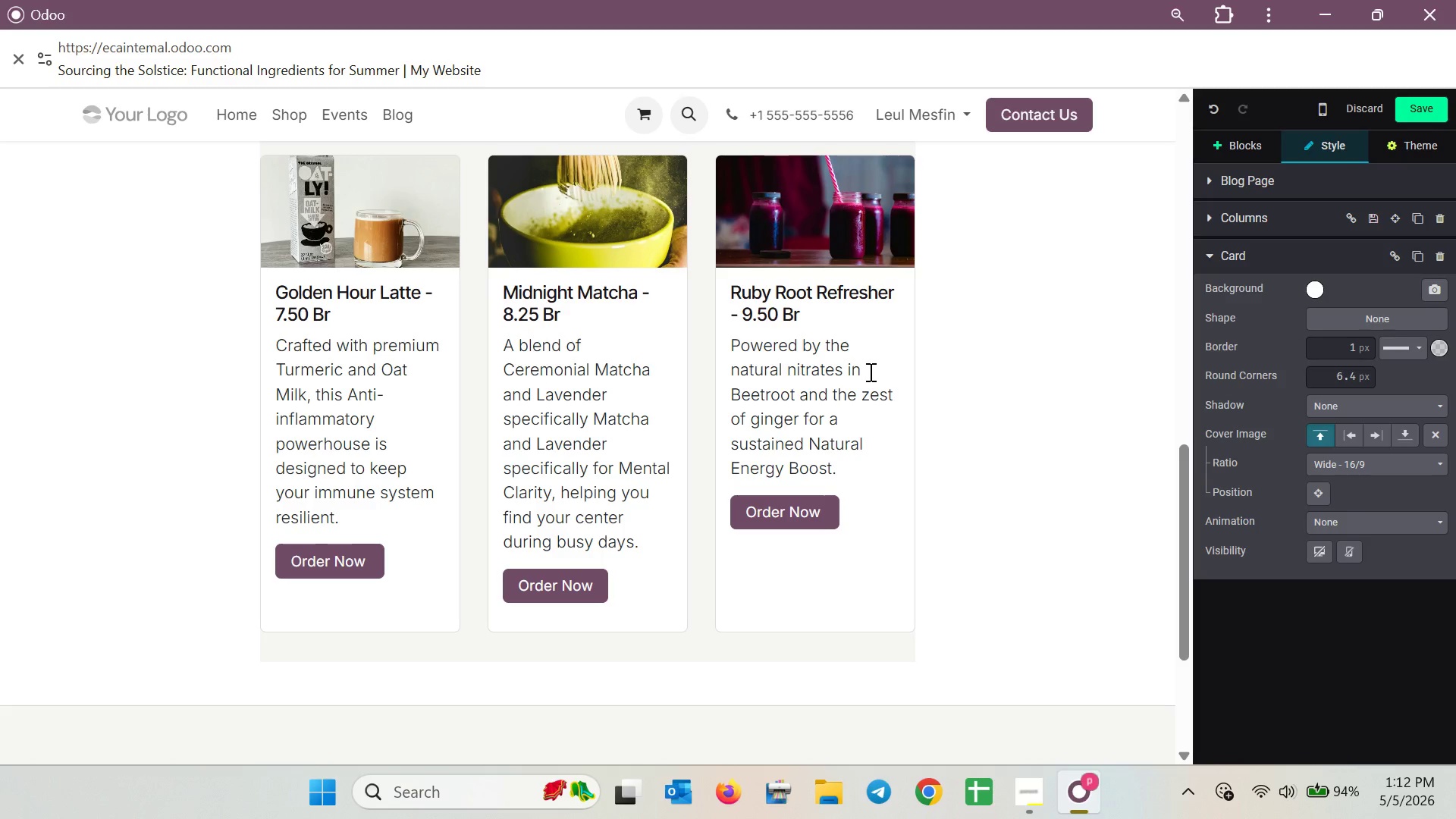 
key(Enter)
 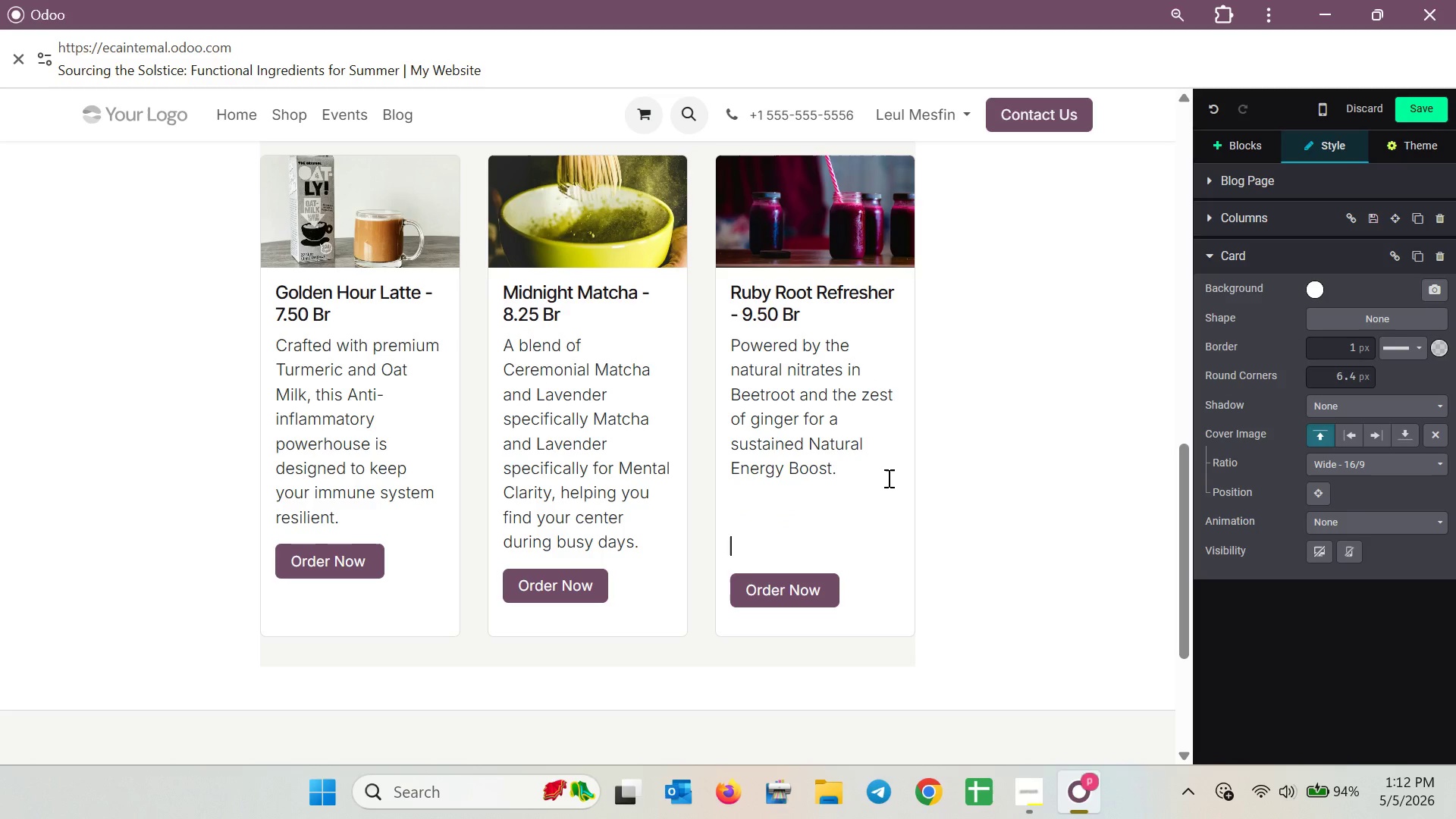 
key(Enter)
 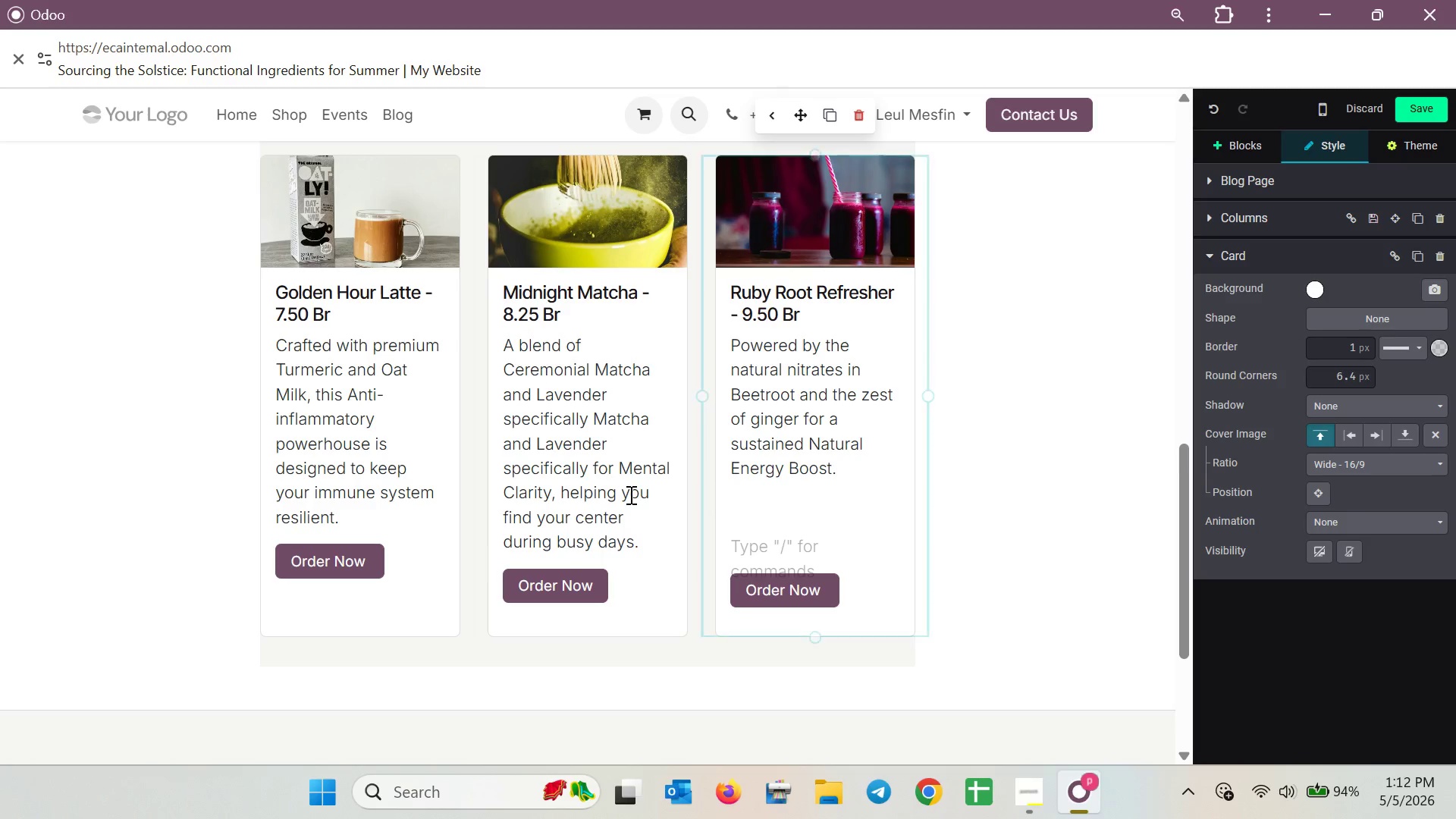 
left_click([422, 530])
 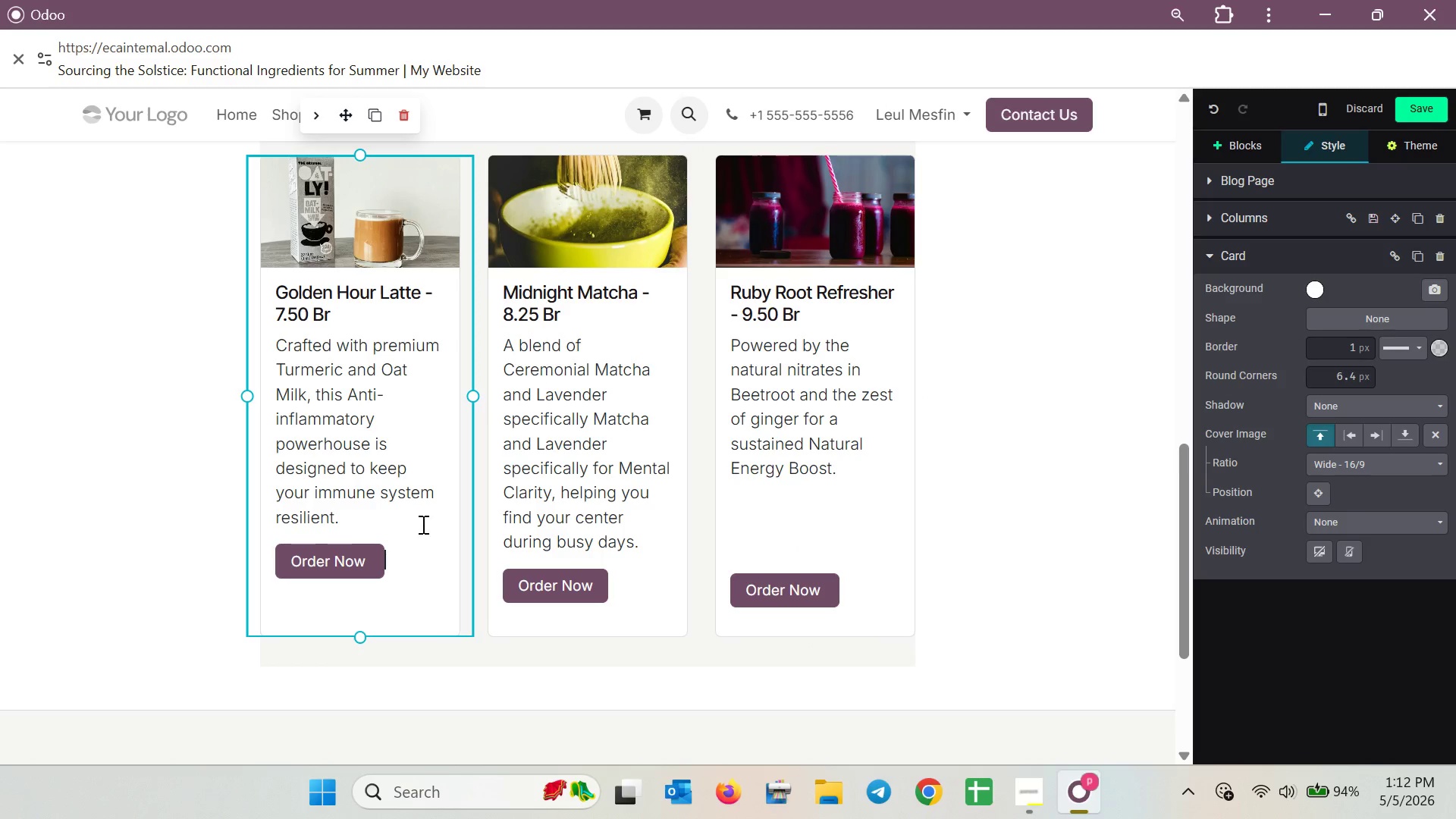 
left_click([421, 520])
 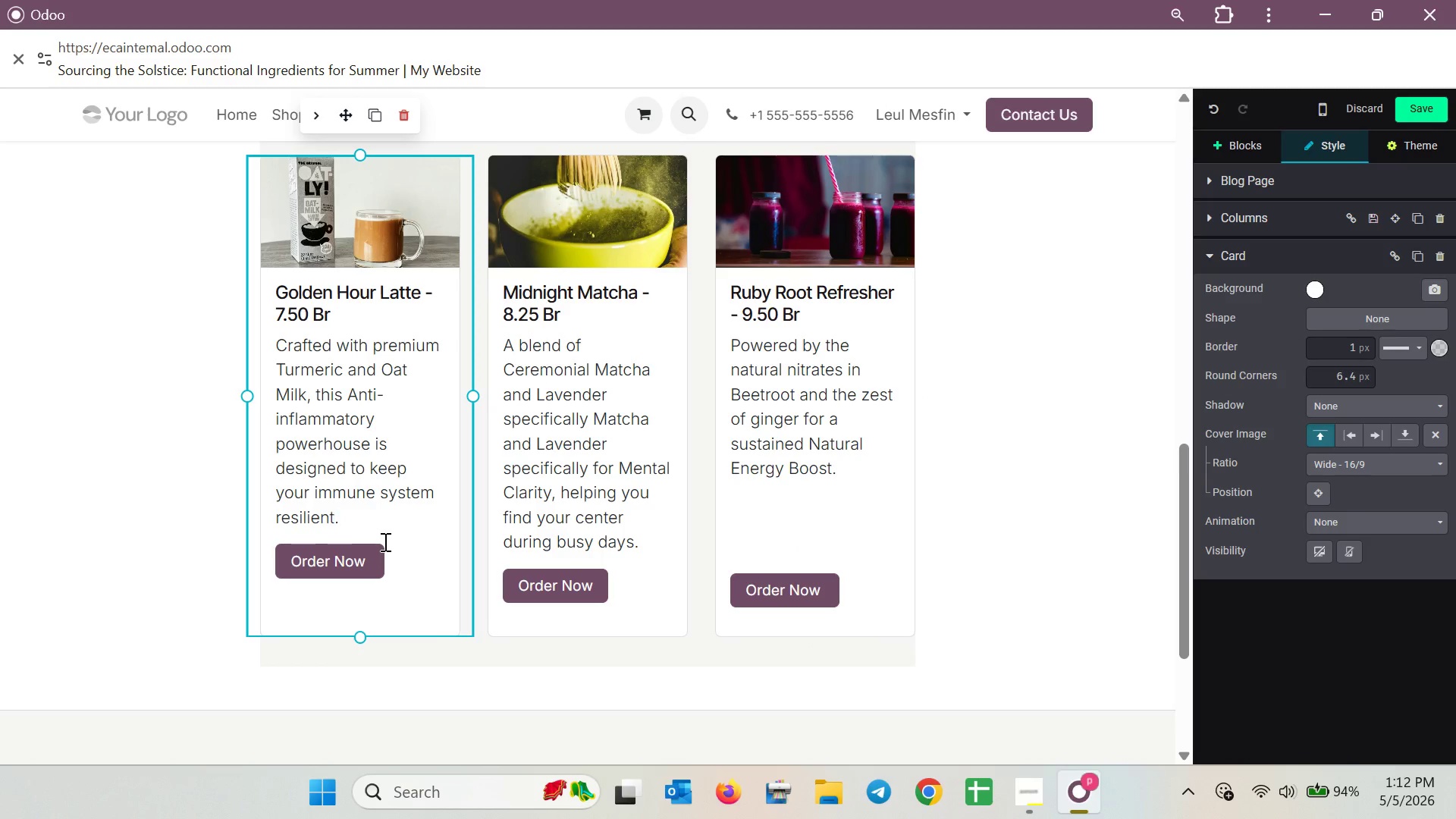 
key(Enter)
 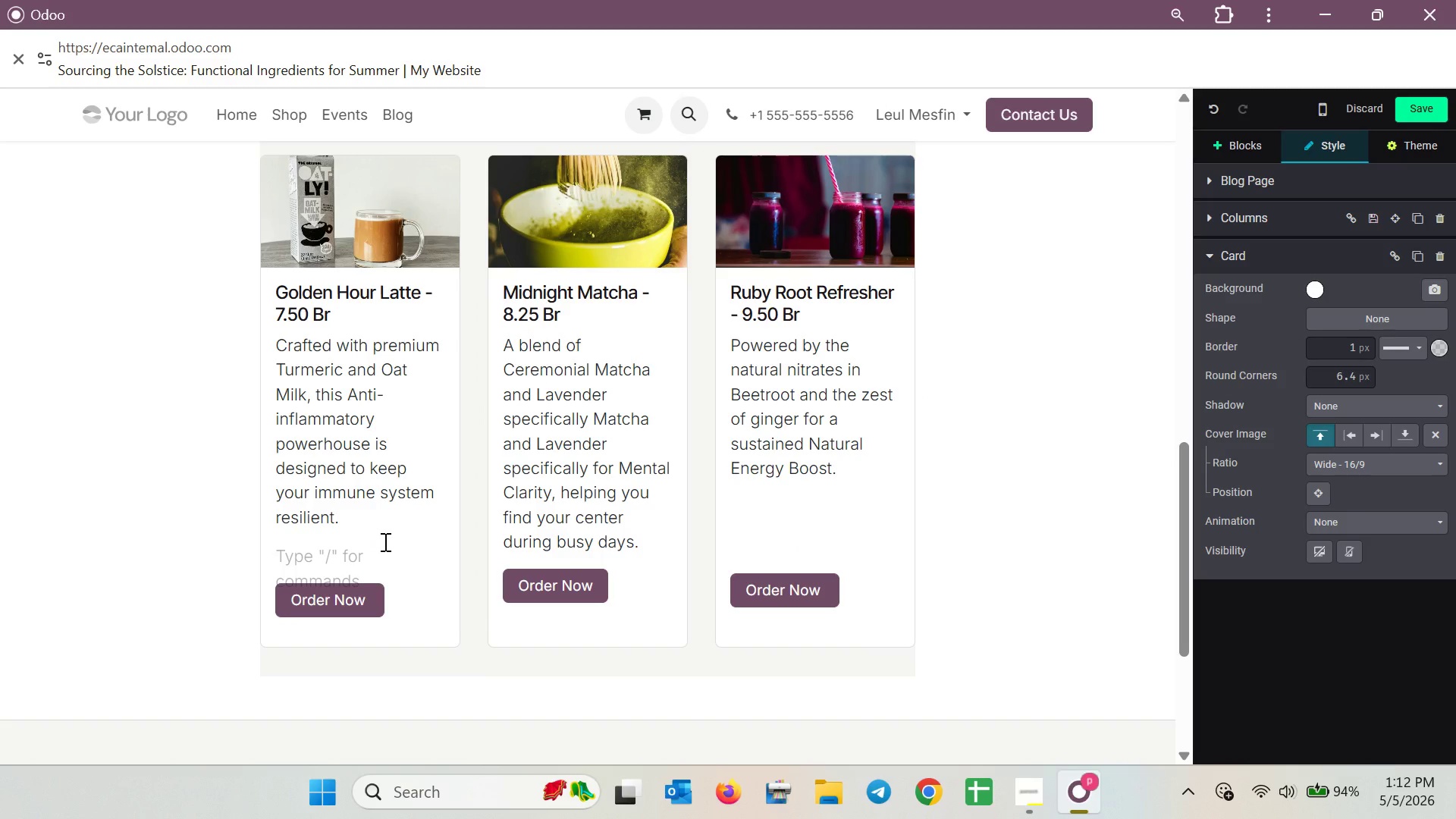 
key(Backspace)
 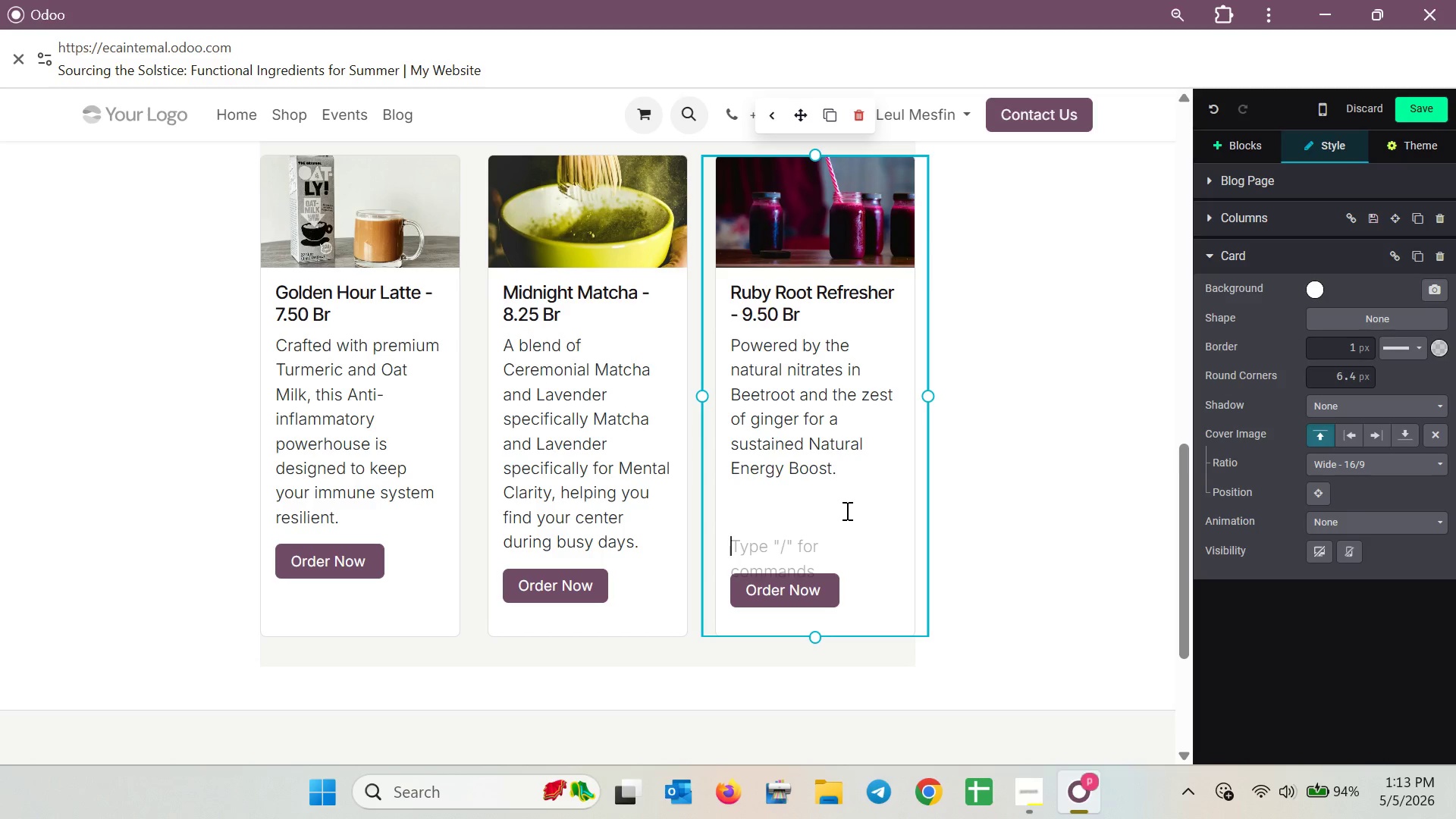 
wait(31.75)
 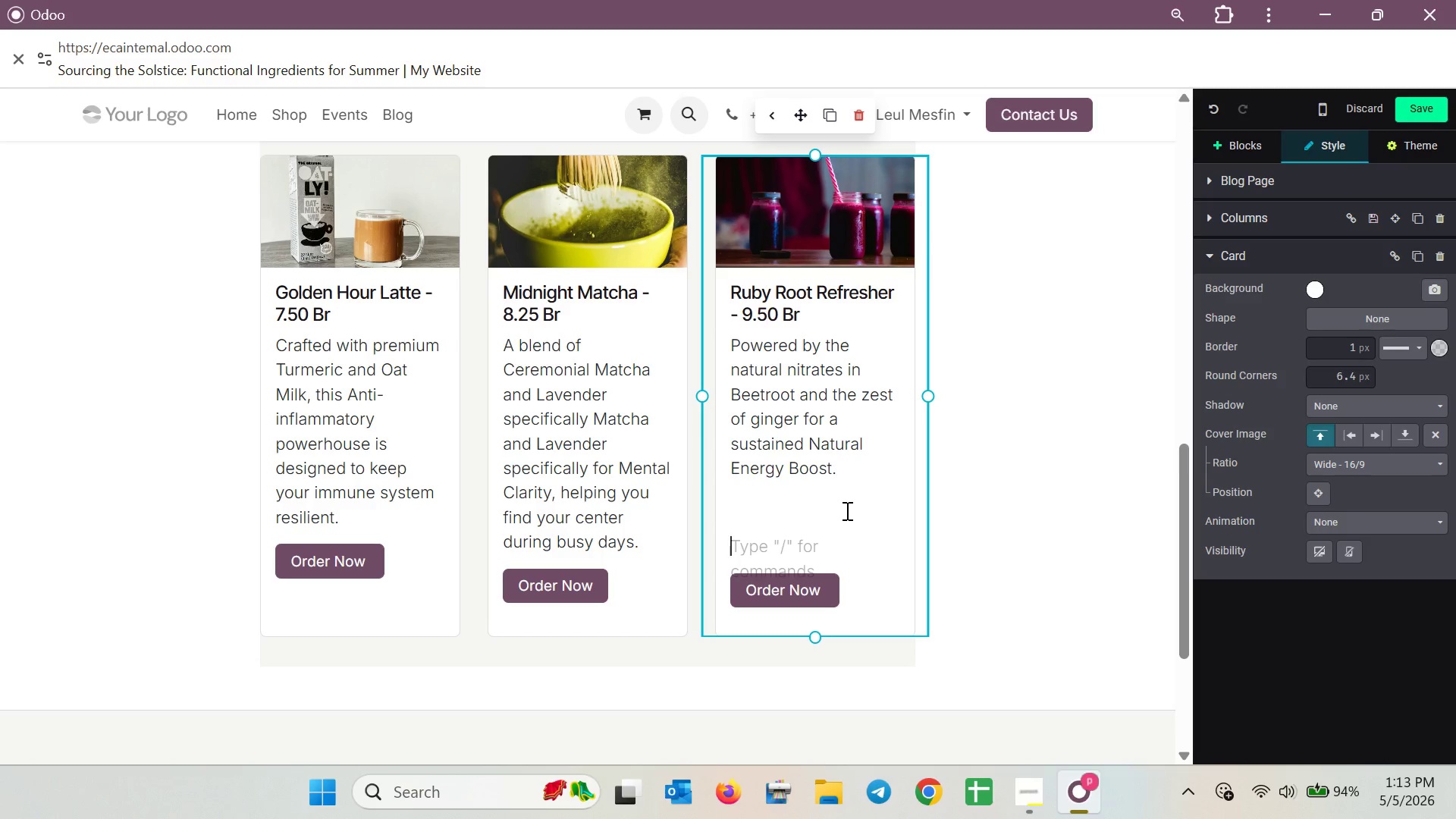 
left_click([1296, 183])
 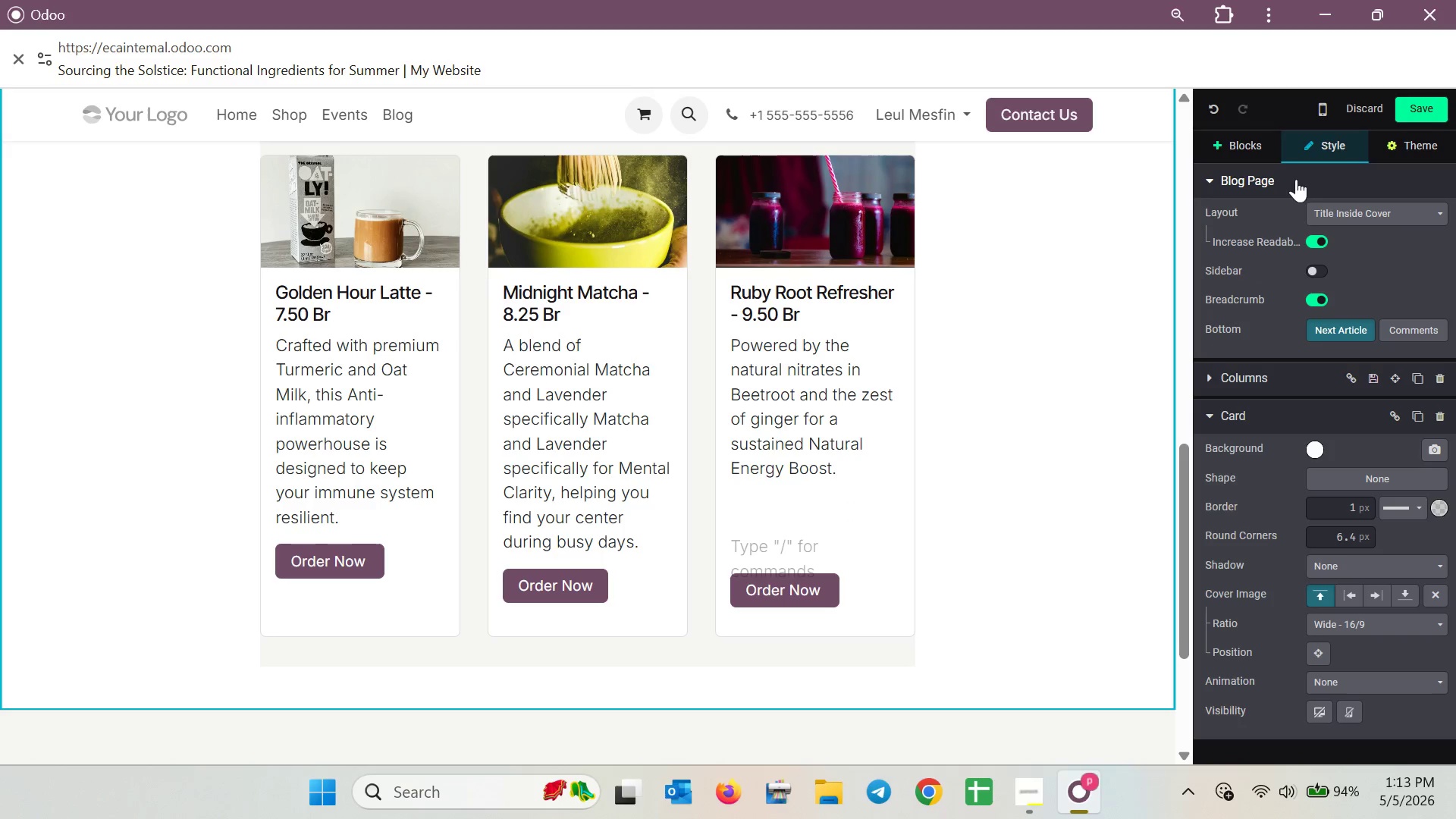 
left_click([1340, 207])
 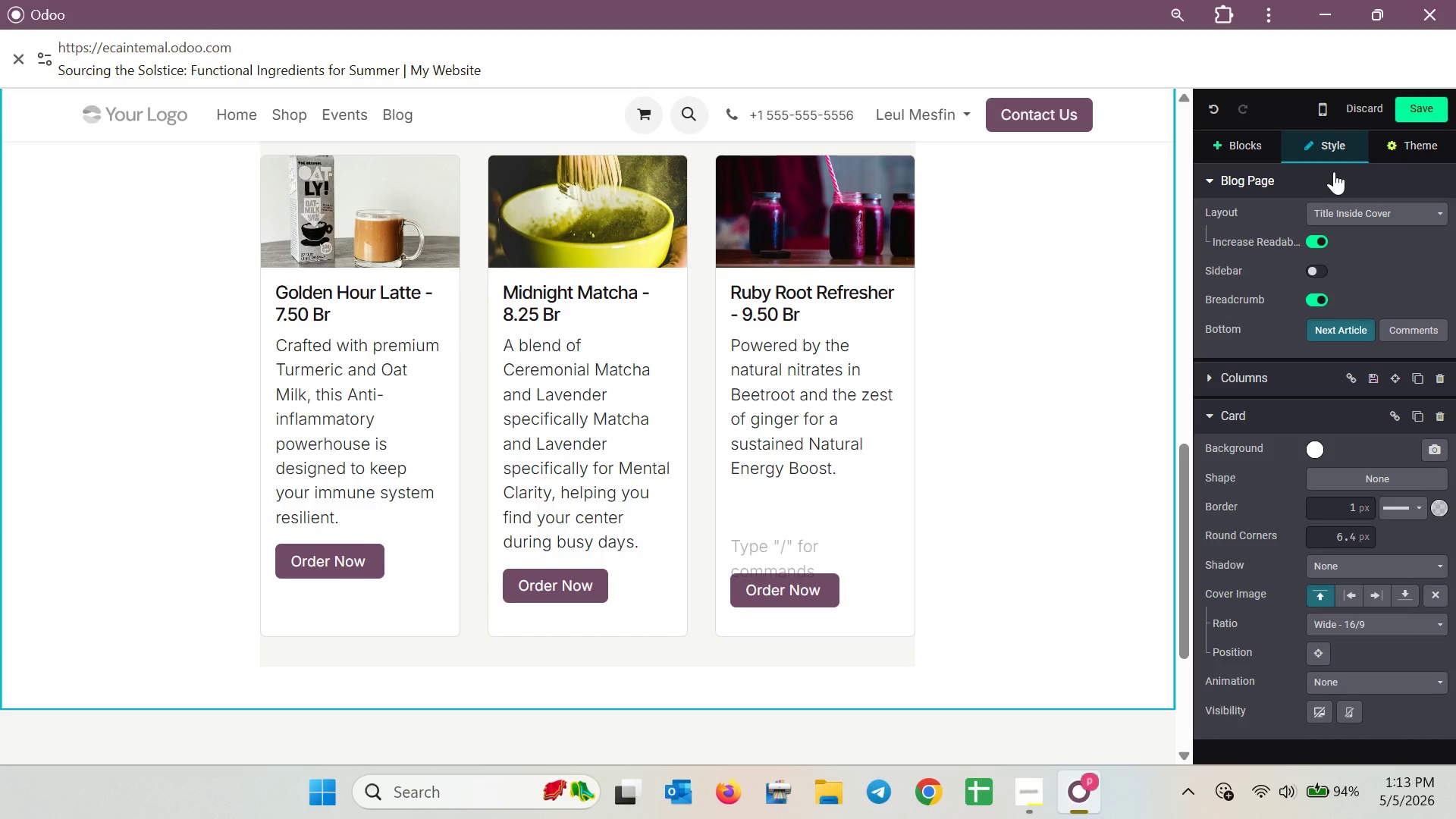 
left_click([1315, 267])
 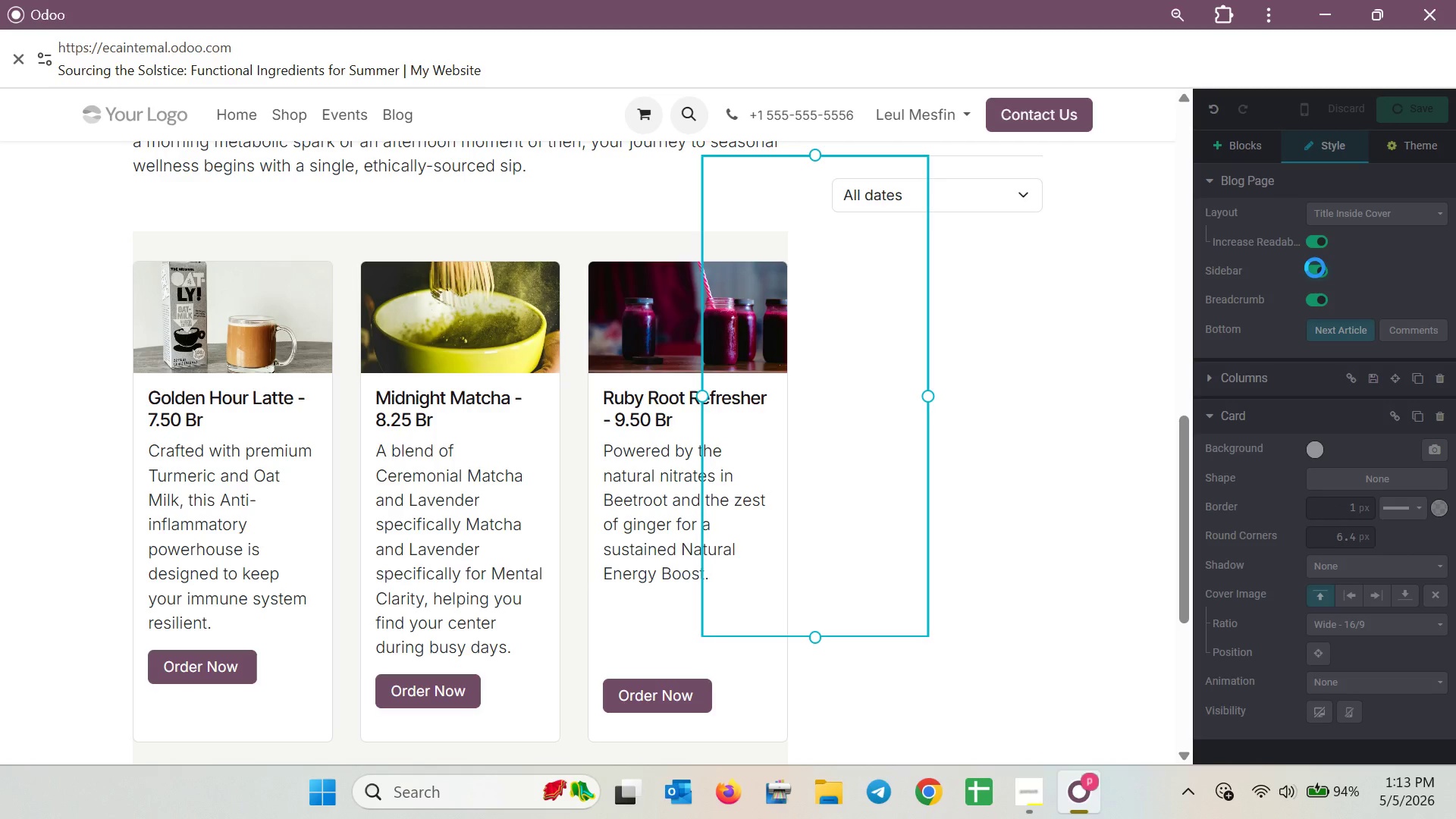 
wait(7.39)
 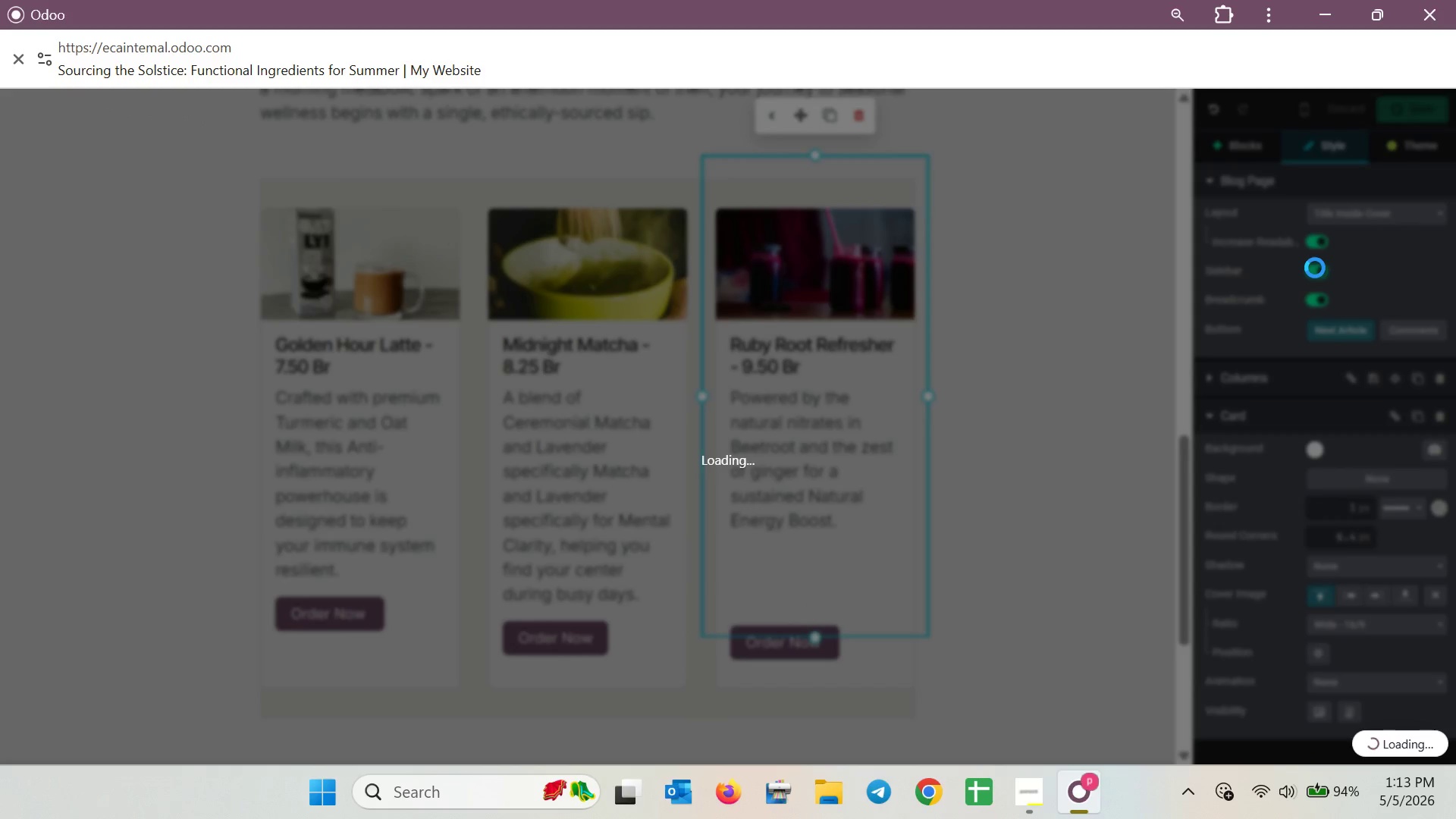 
mouse_move([1307, 285])
 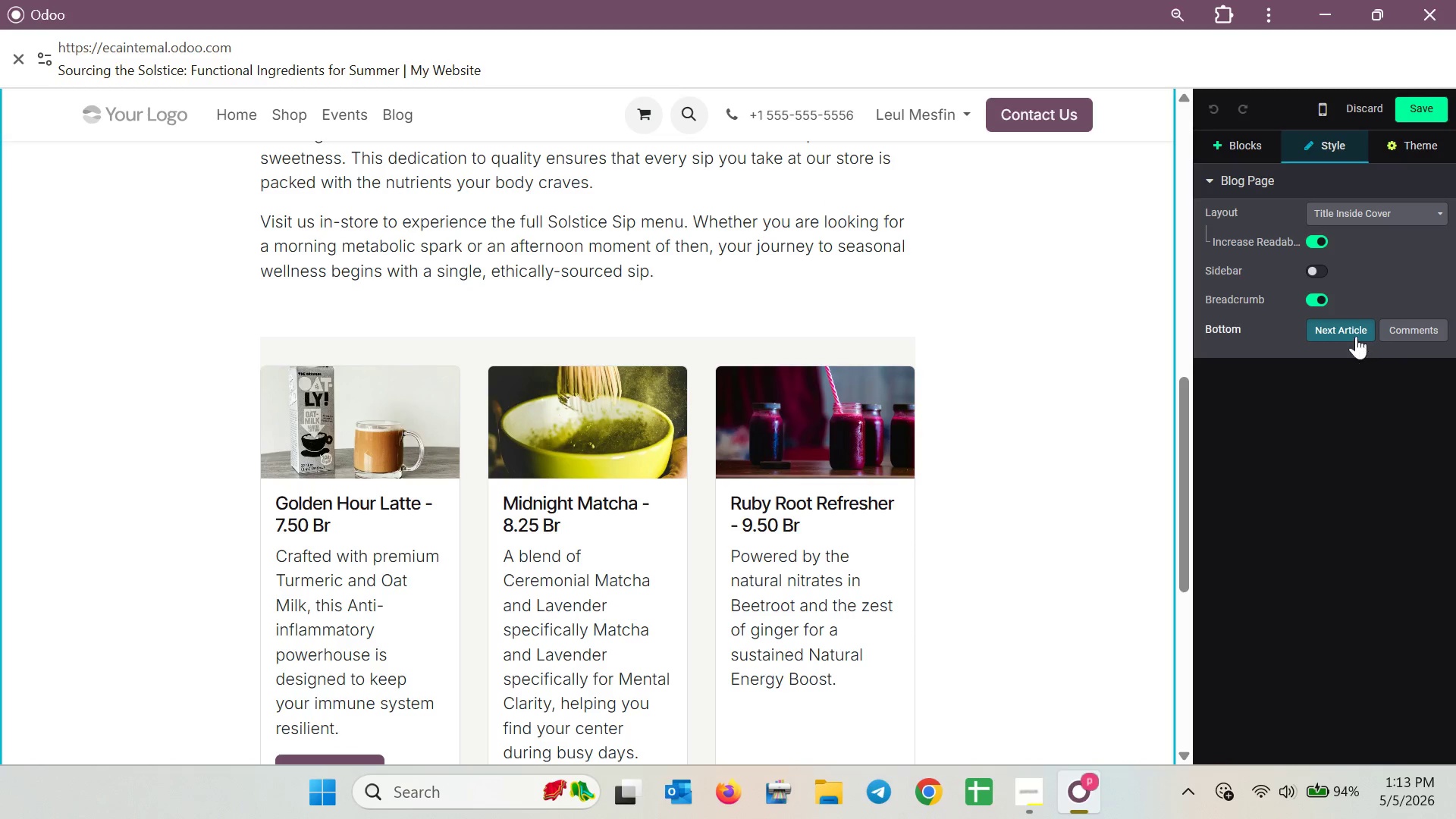 
scroll: coordinate [938, 360], scroll_direction: down, amount: 1.0
 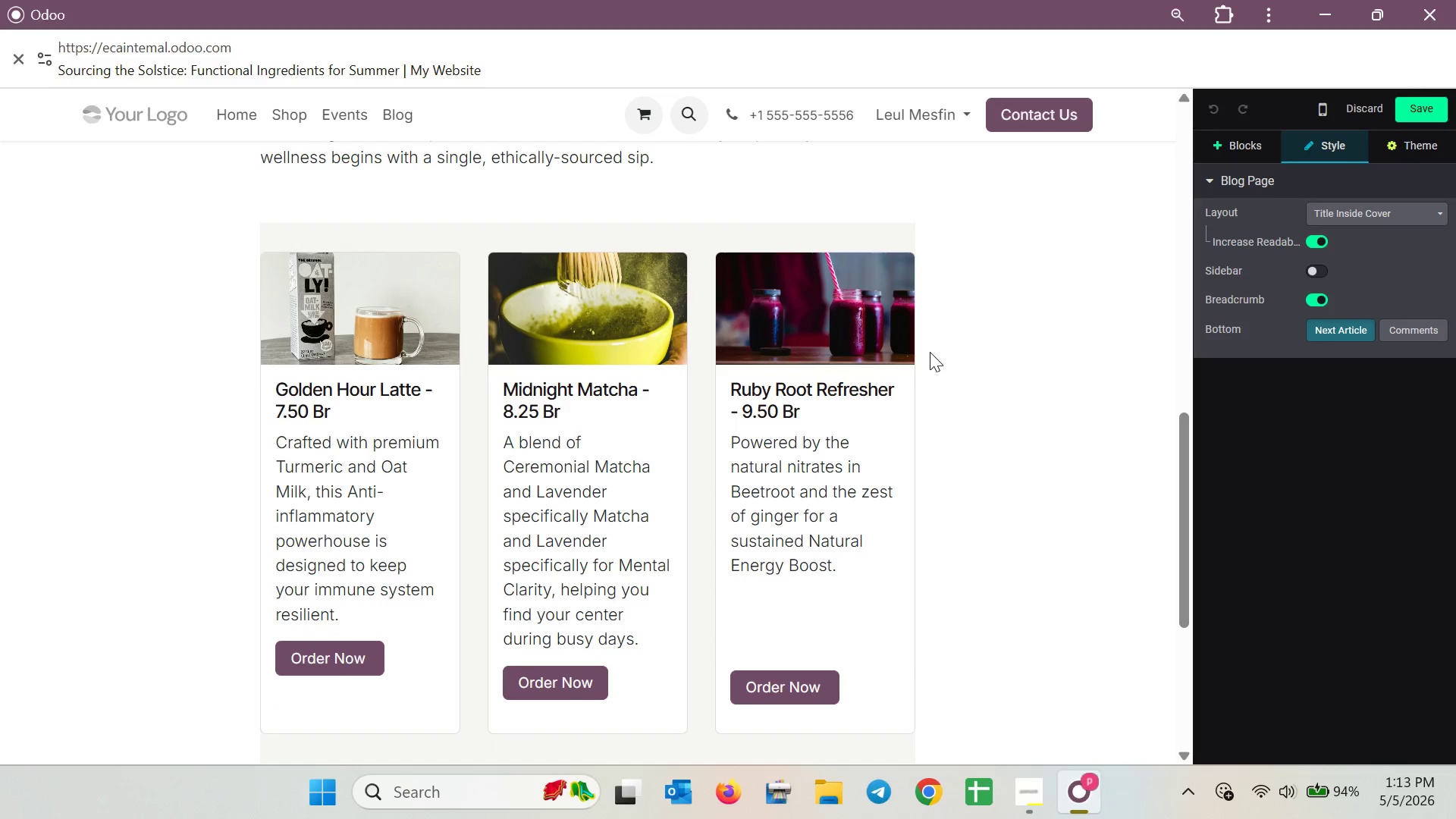 
scroll: coordinate [930, 351], scroll_direction: up, amount: 1.0
 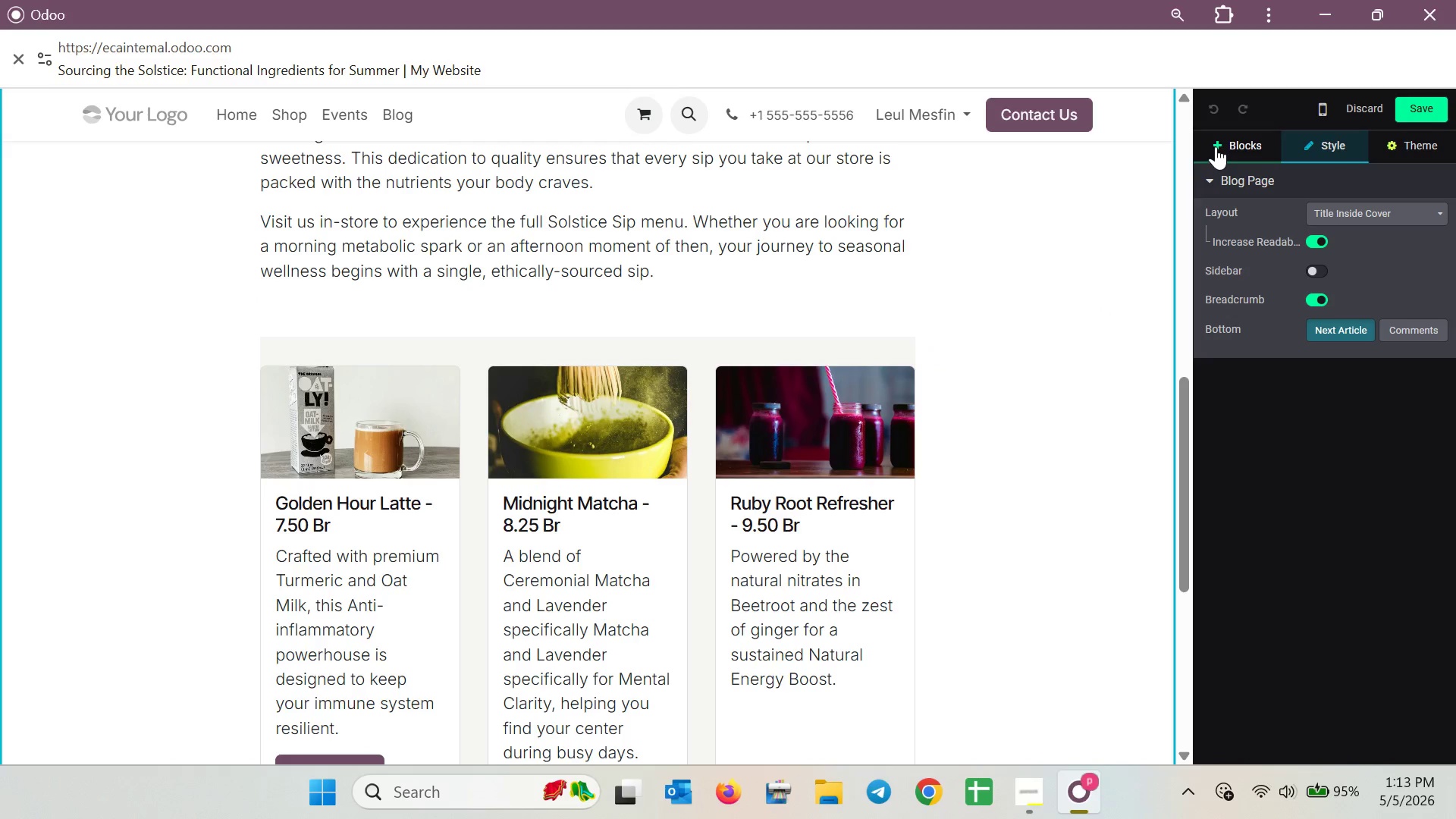 
wait(12.67)
 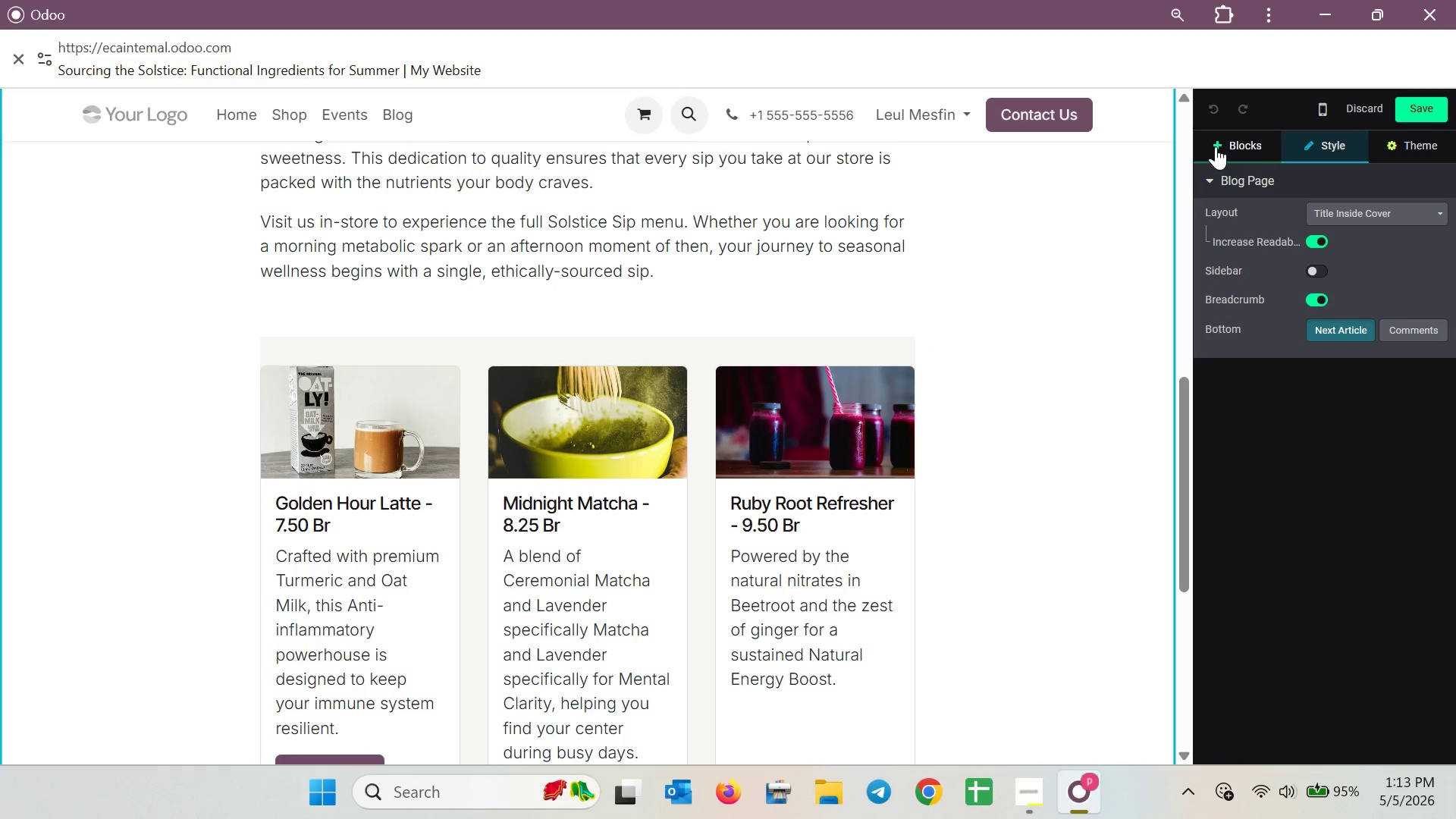 
mouse_move([1376, 514])
 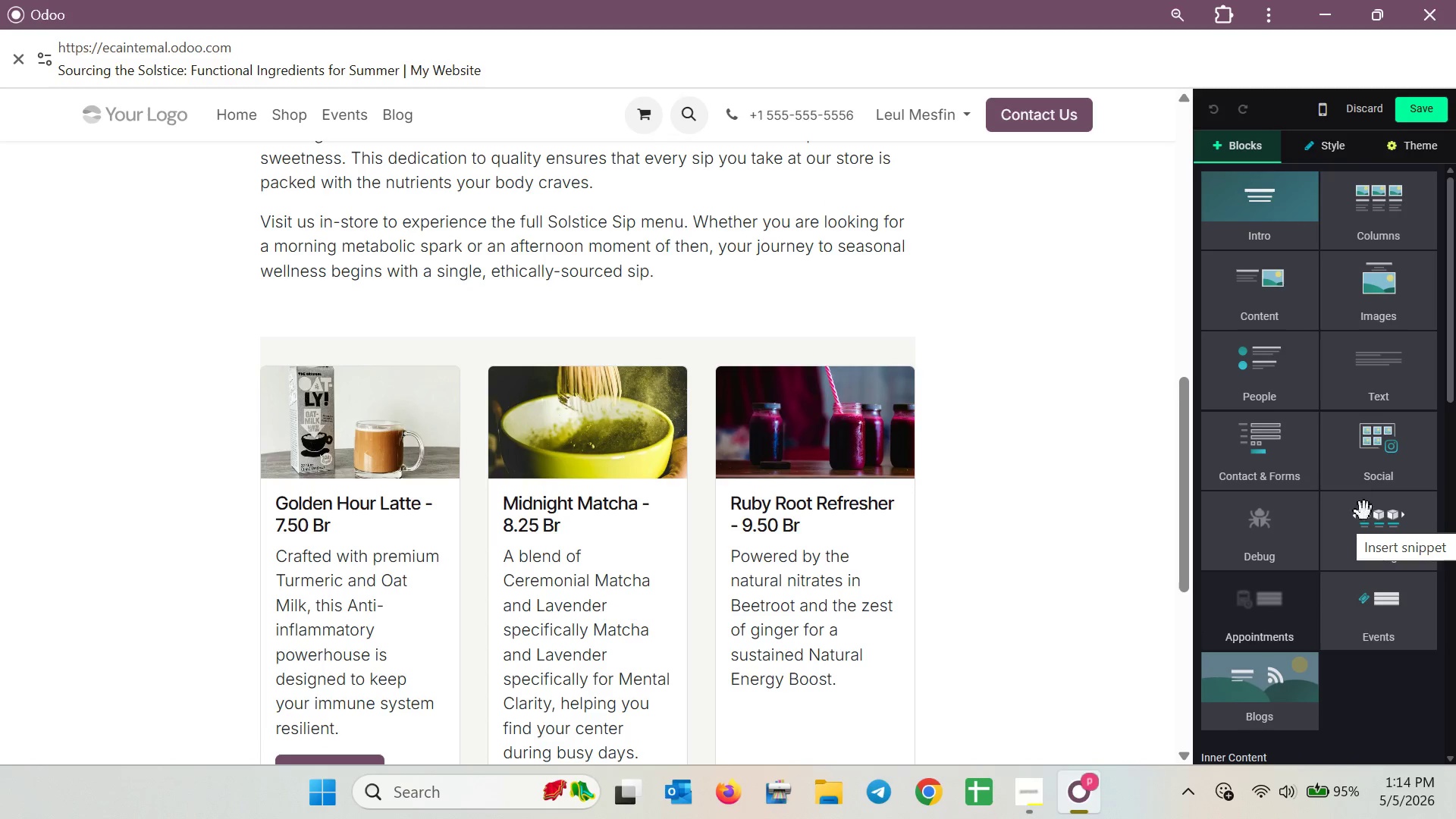 
scroll: coordinate [1367, 531], scroll_direction: down, amount: 2.0
 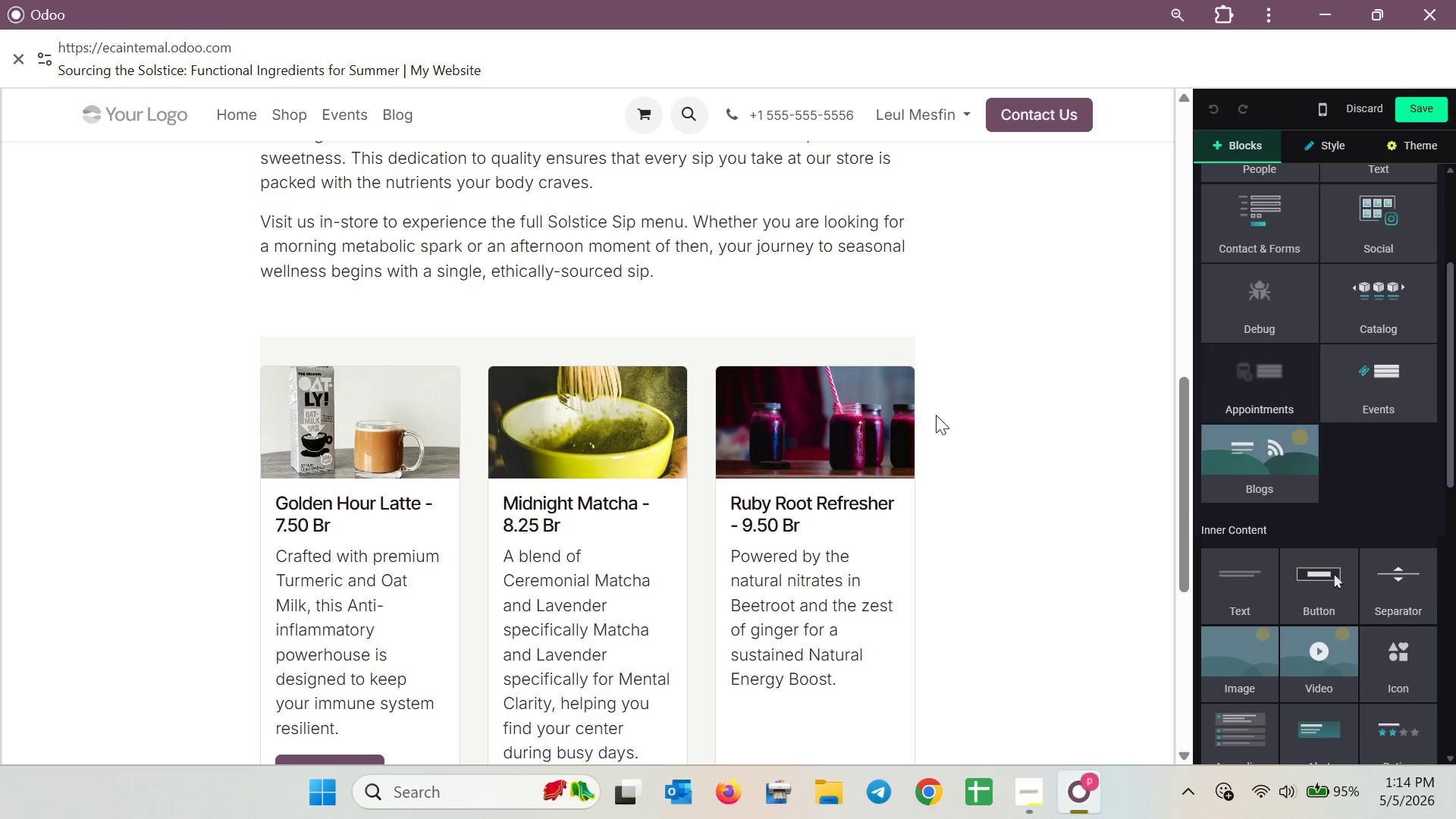 
scroll: coordinate [918, 416], scroll_direction: up, amount: 11.0
 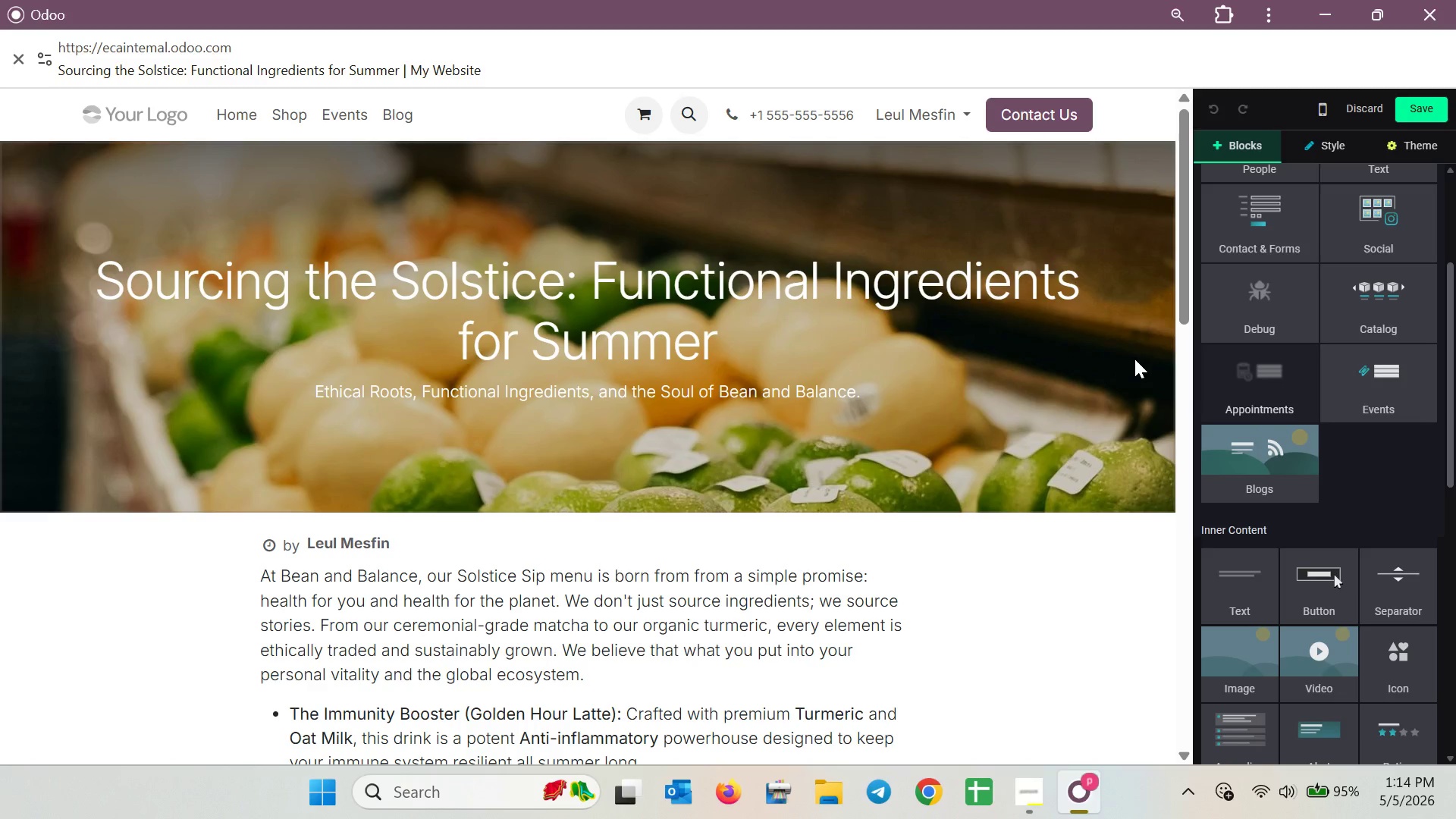 
scroll: coordinate [1252, 388], scroll_direction: down, amount: 1.0
 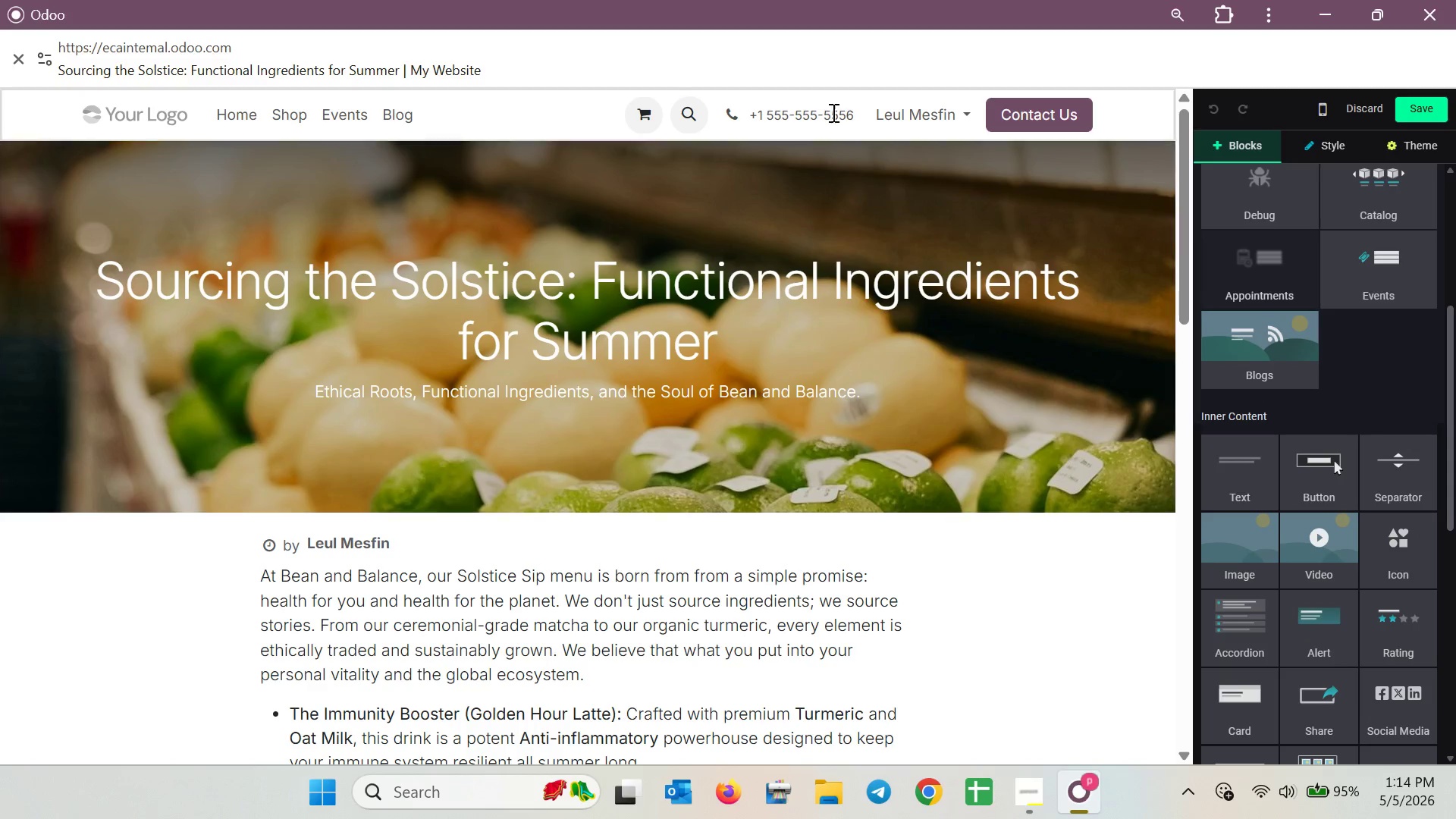 
left_click([832, 111])
 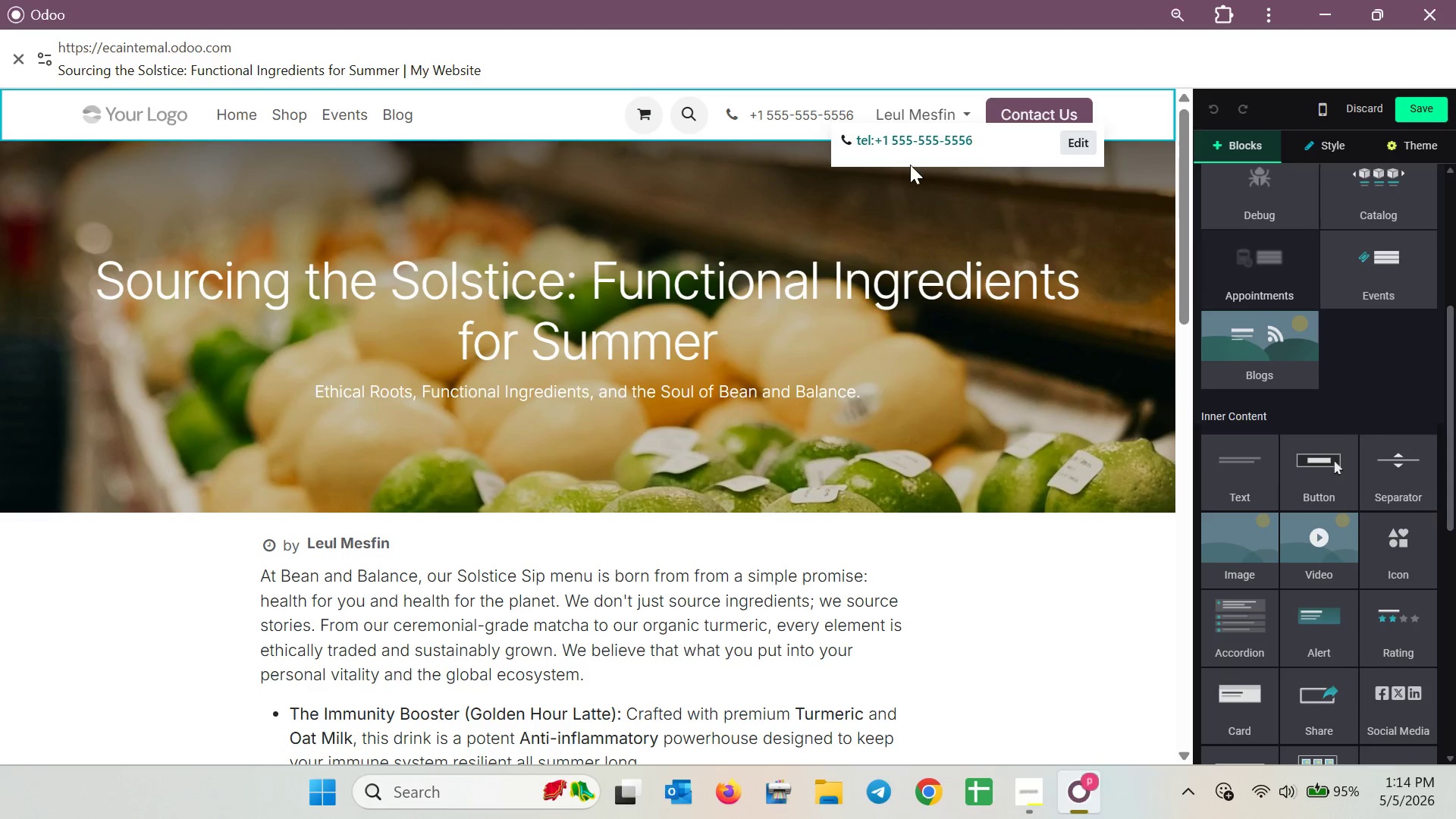 
left_click([910, 173])
 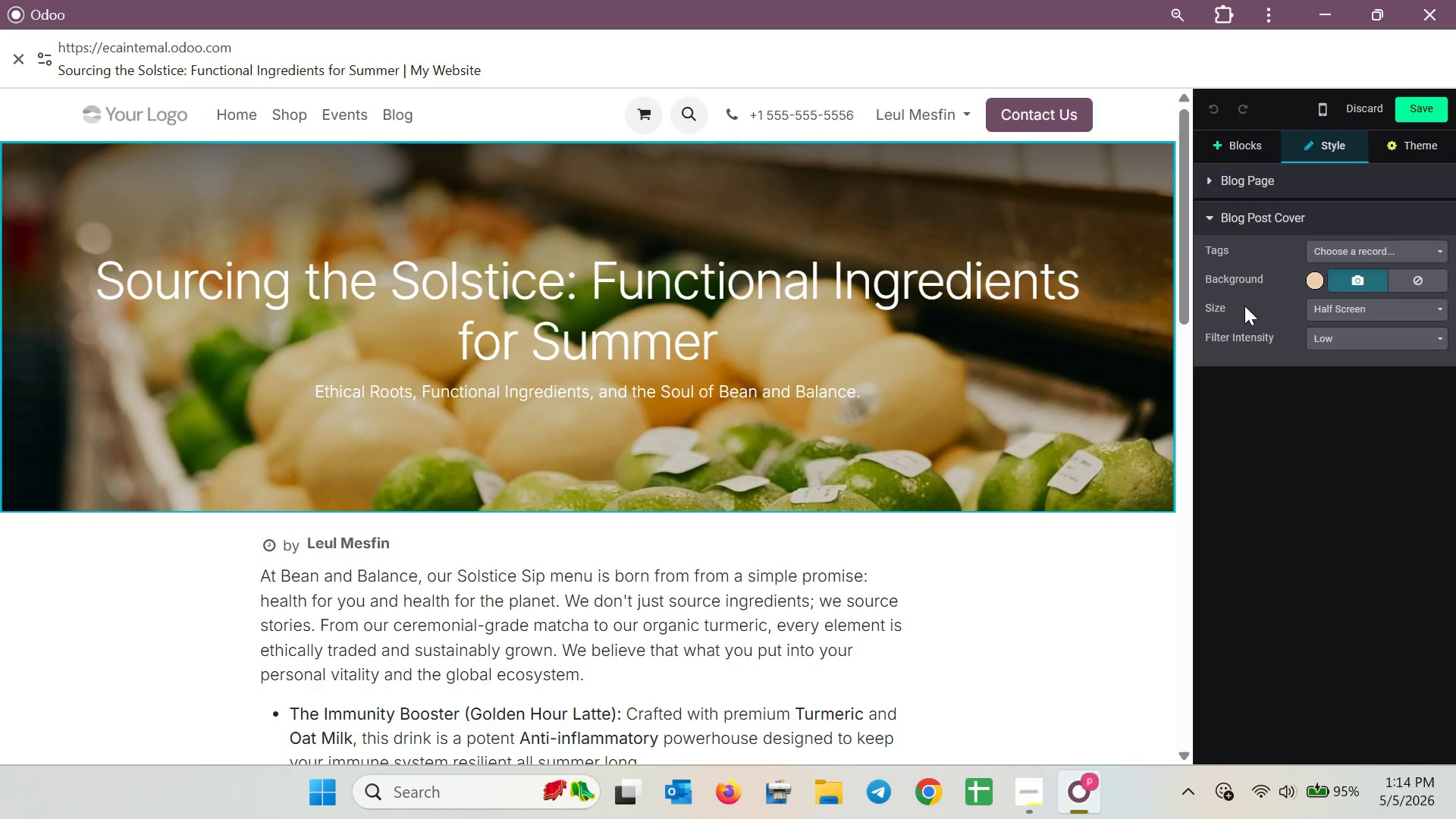 
left_click([1124, 543])
 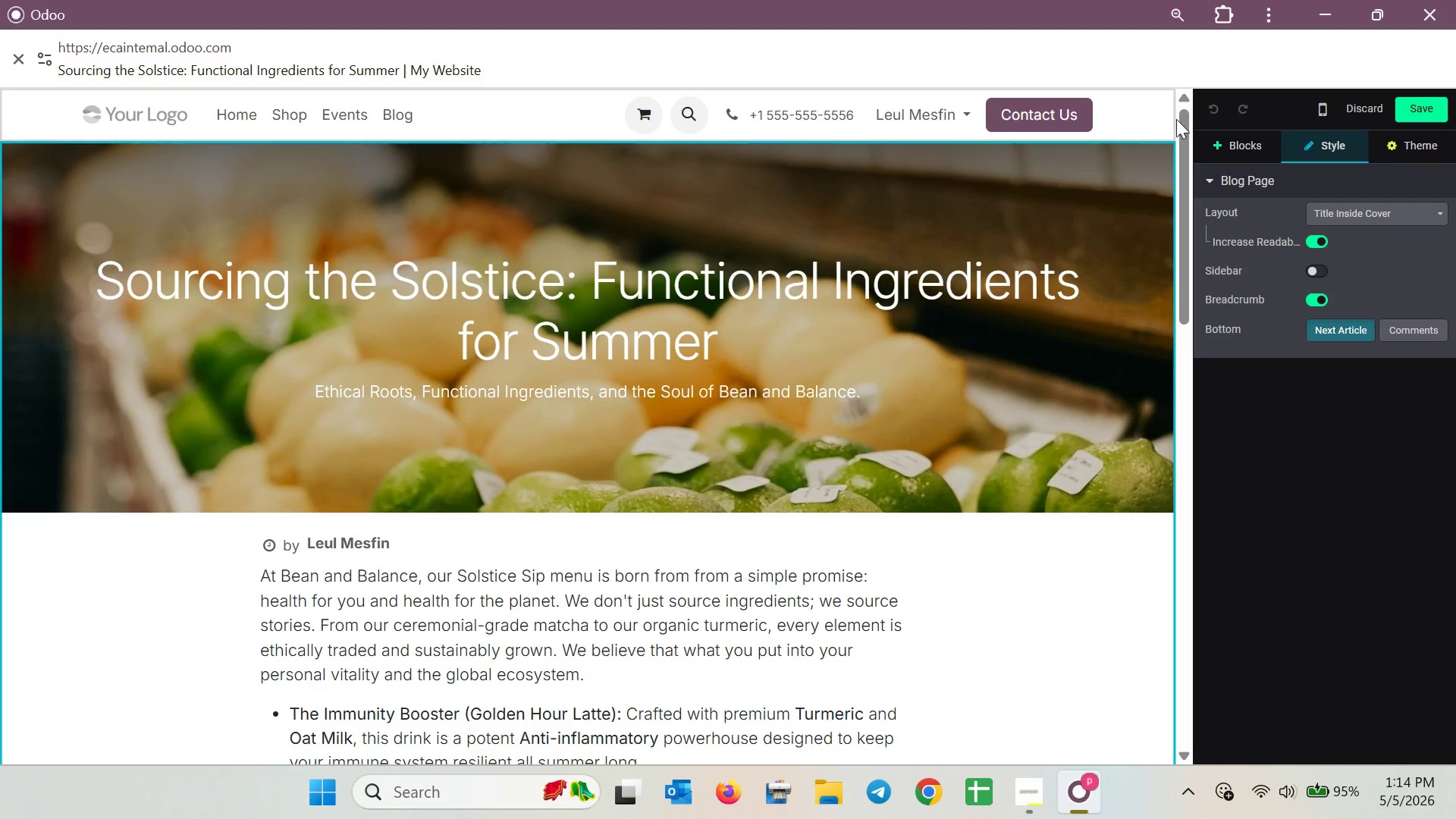 
left_click([1402, 111])
 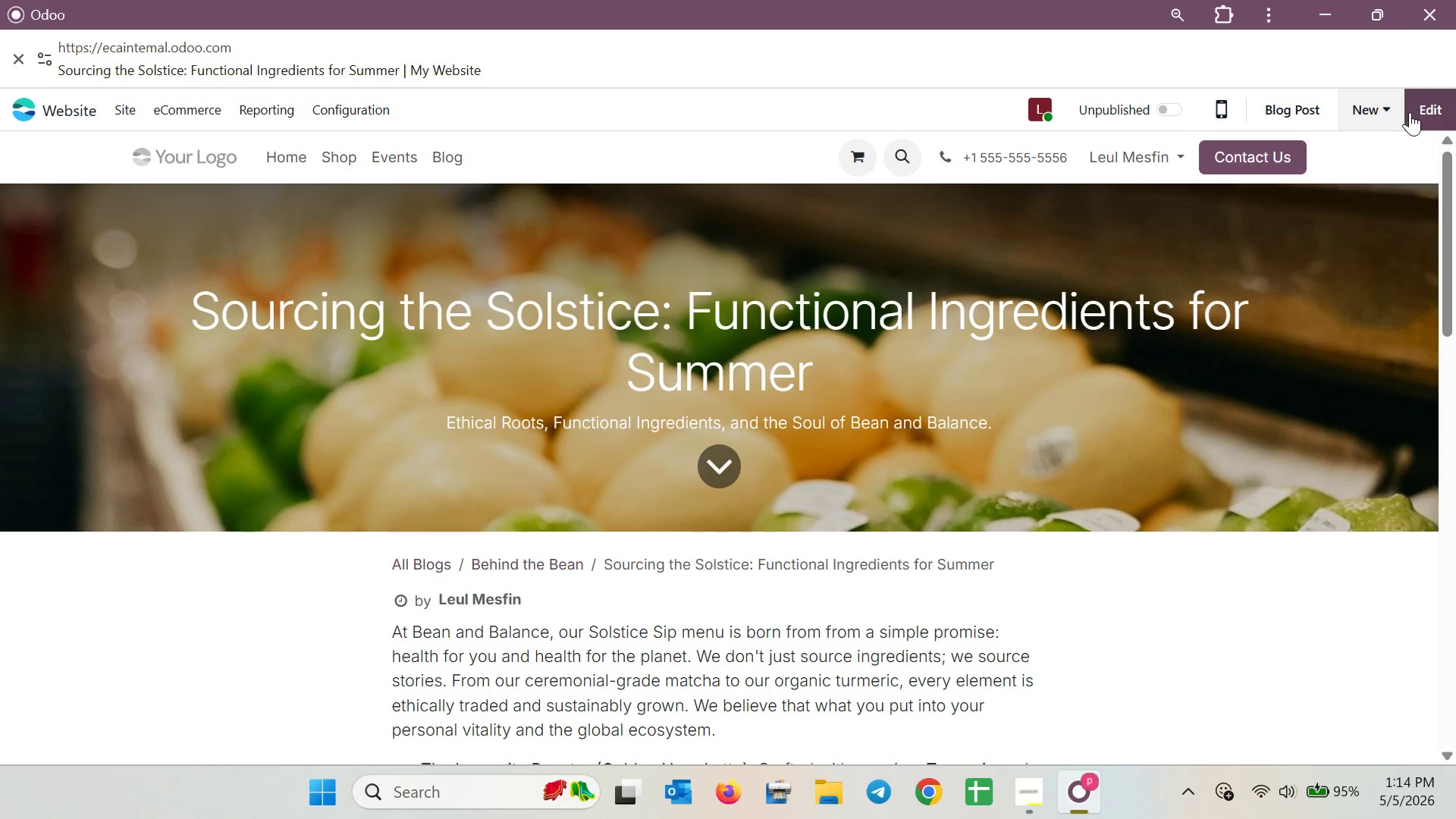 
scroll: coordinate [1034, 283], scroll_direction: down, amount: 12.0
 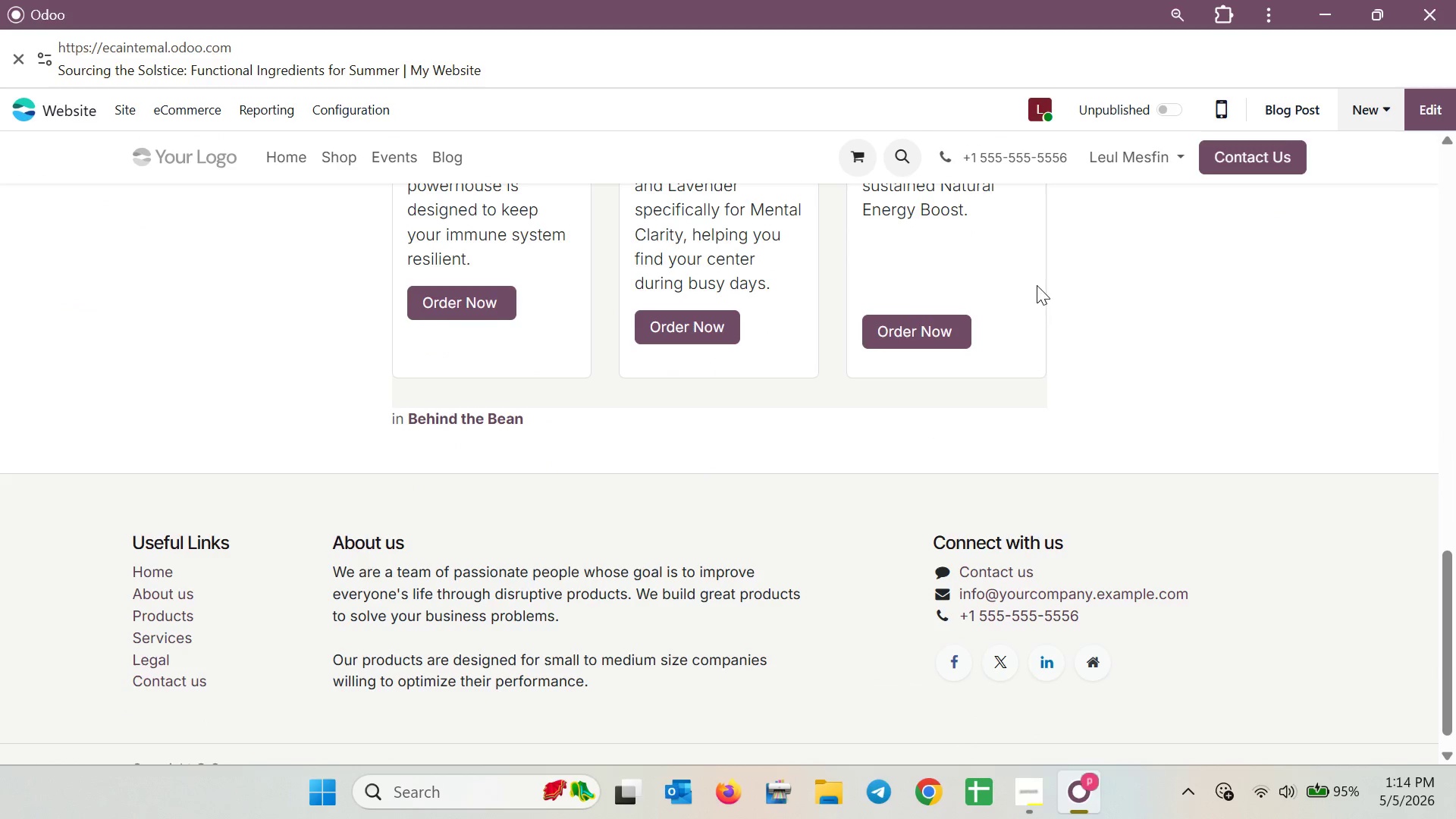 
scroll: coordinate [1235, 322], scroll_direction: up, amount: 7.0
 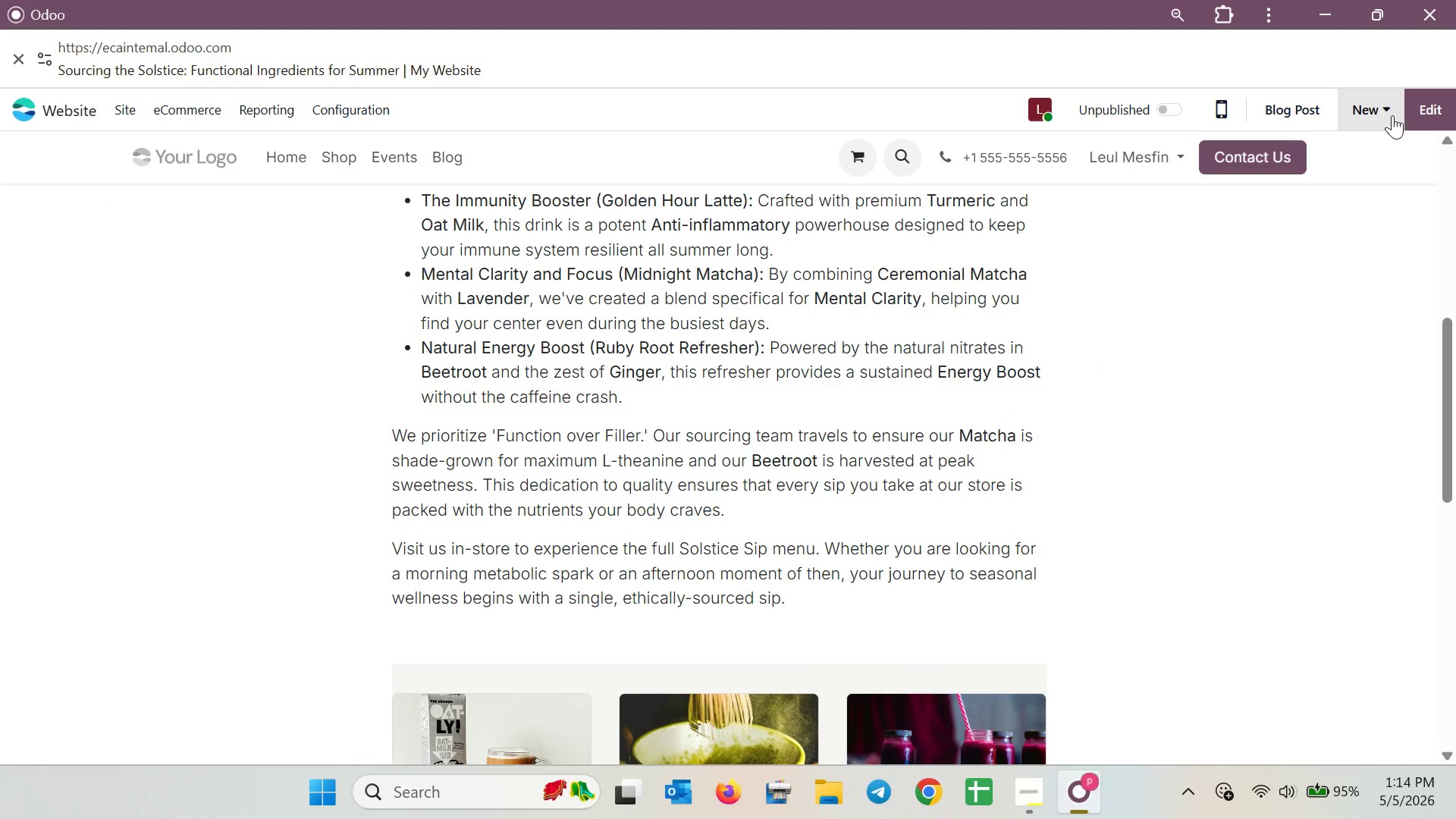 
left_click([1454, 94])
 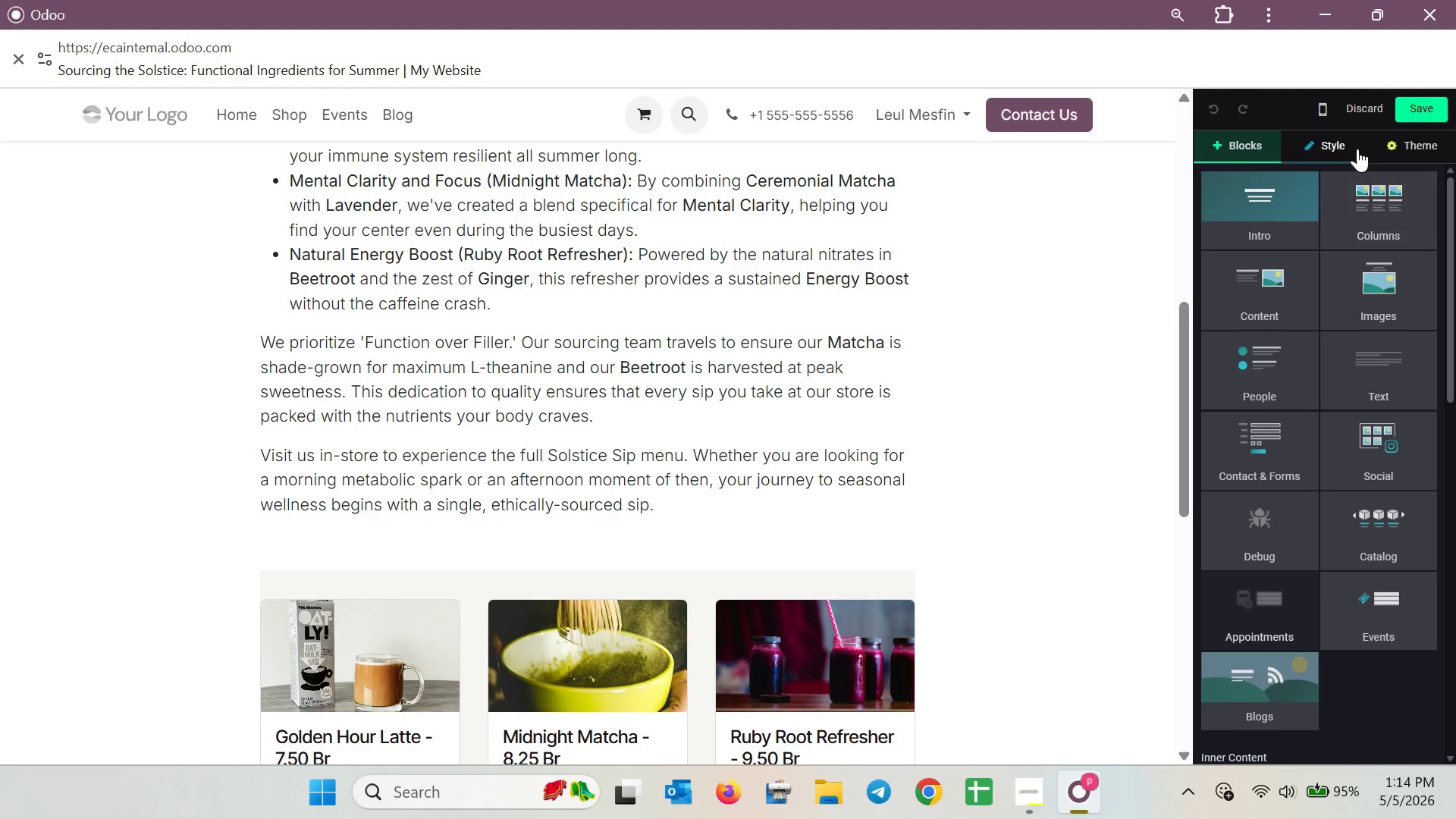 
scroll: coordinate [1331, 462], scroll_direction: down, amount: 4.0
 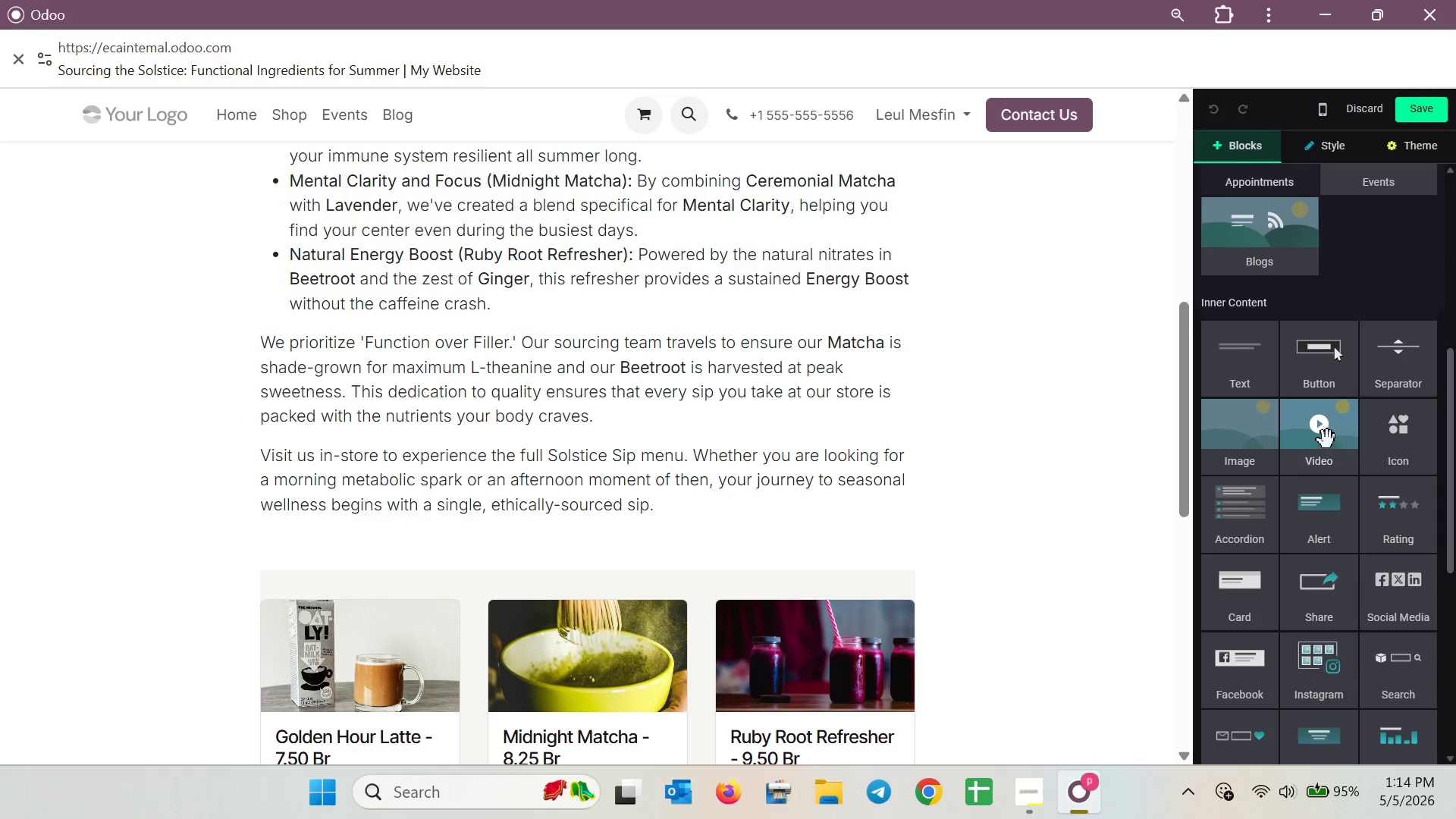 
mouse_move([1305, 433])
 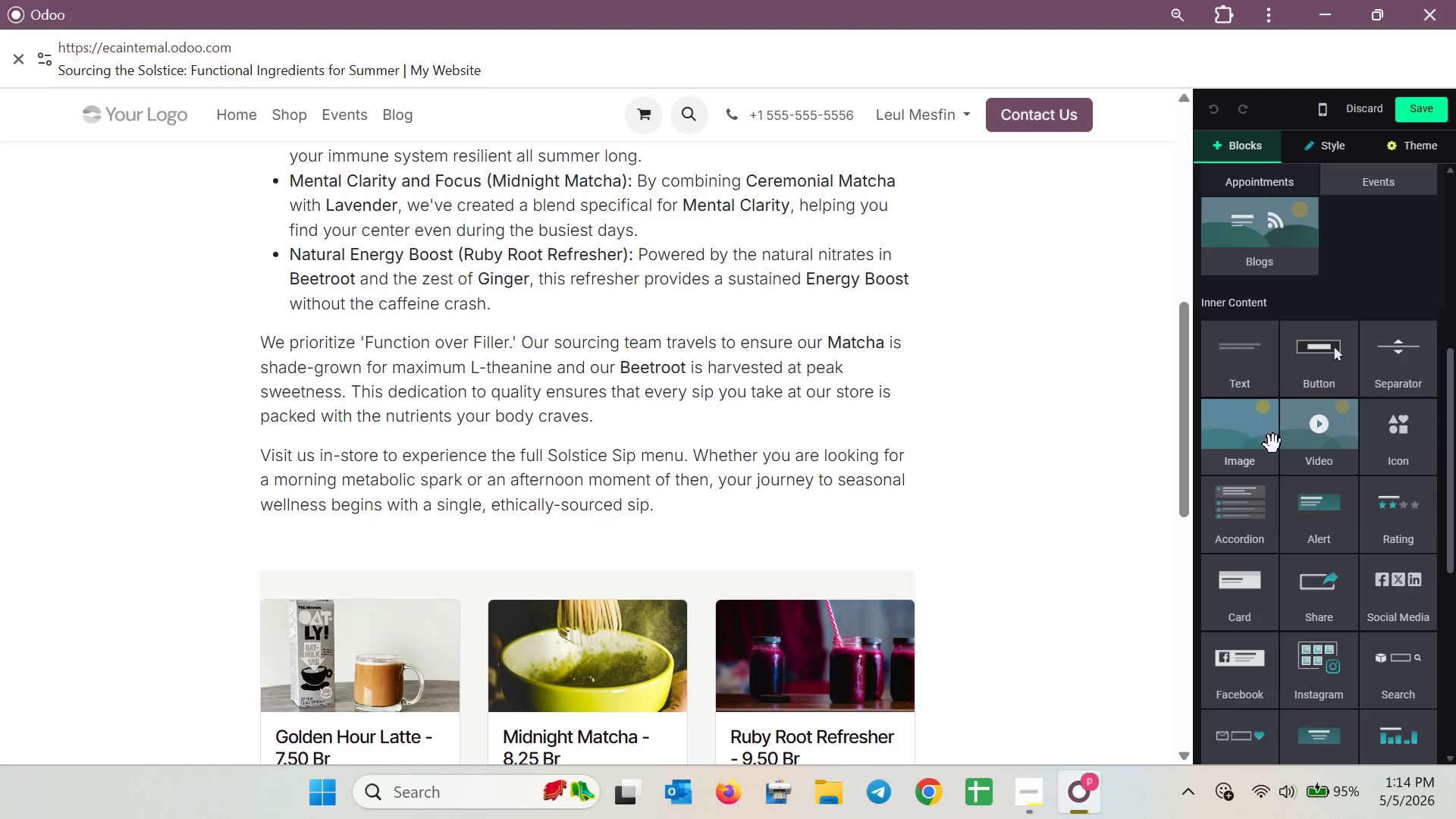 
scroll: coordinate [1275, 446], scroll_direction: down, amount: 1.0
 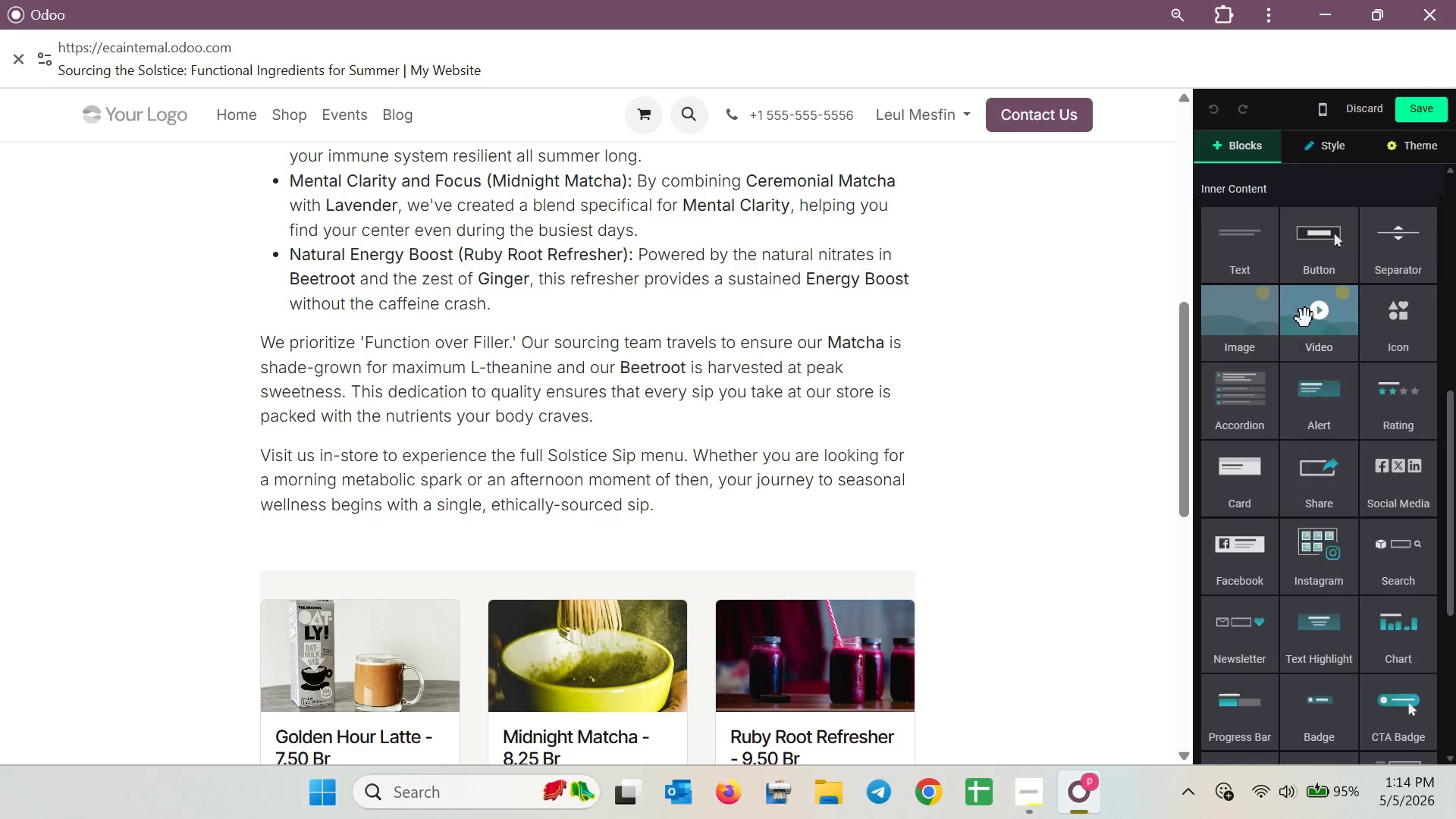 
mouse_move([1385, 331])
 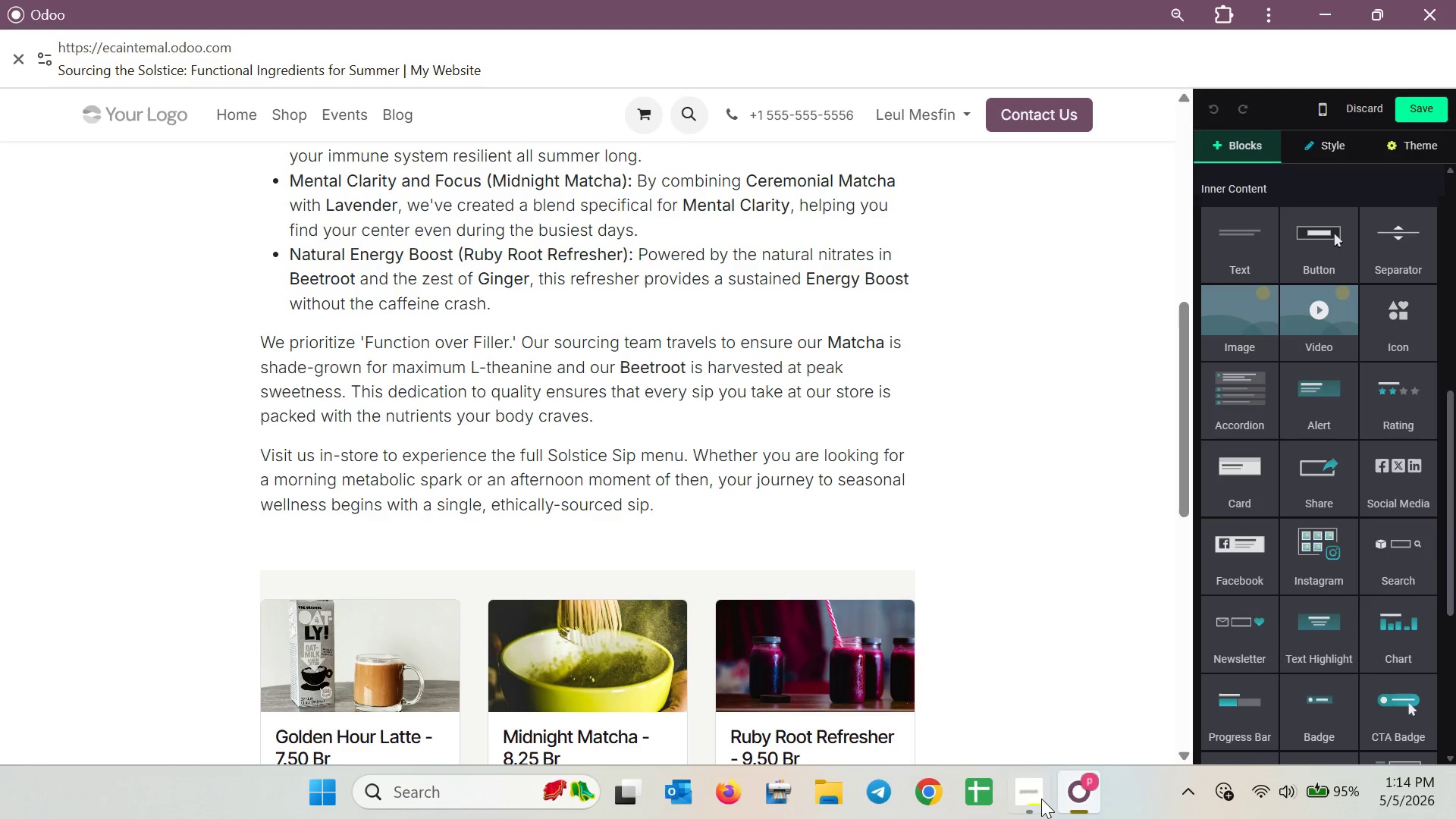 
left_click([1022, 802])